 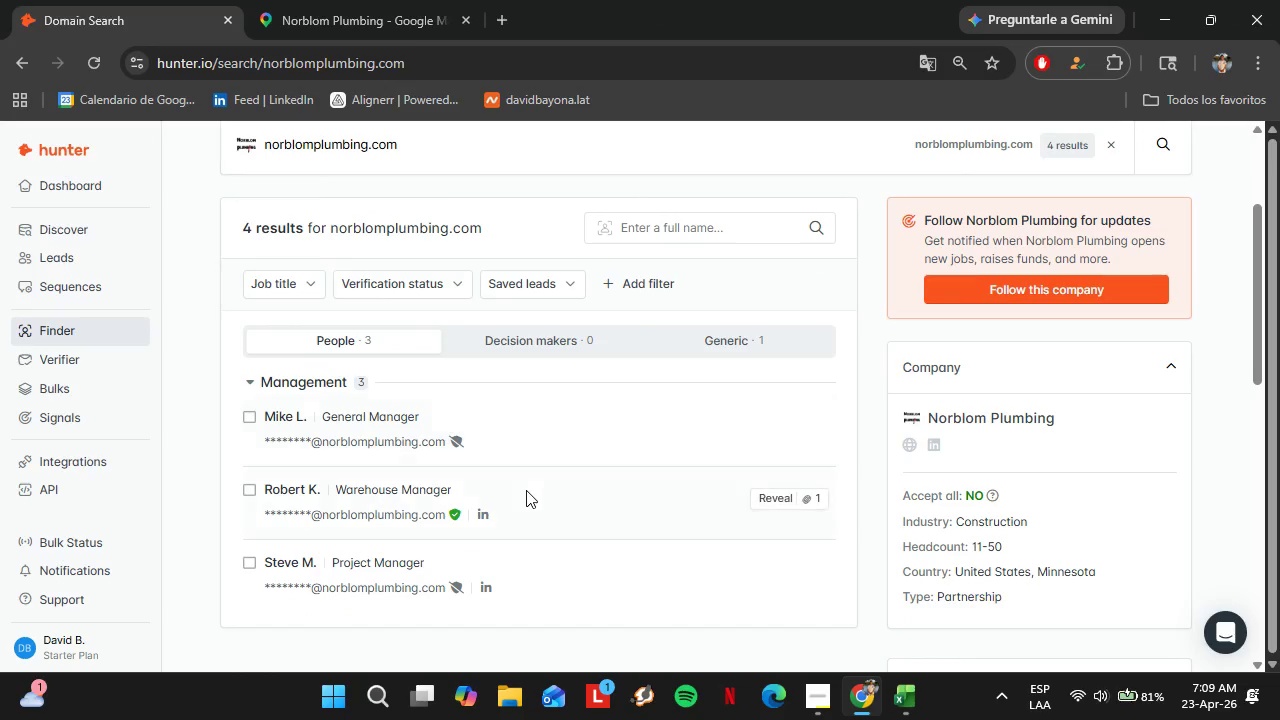 
scroll: coordinate [517, 482], scroll_direction: down, amount: 1.0
 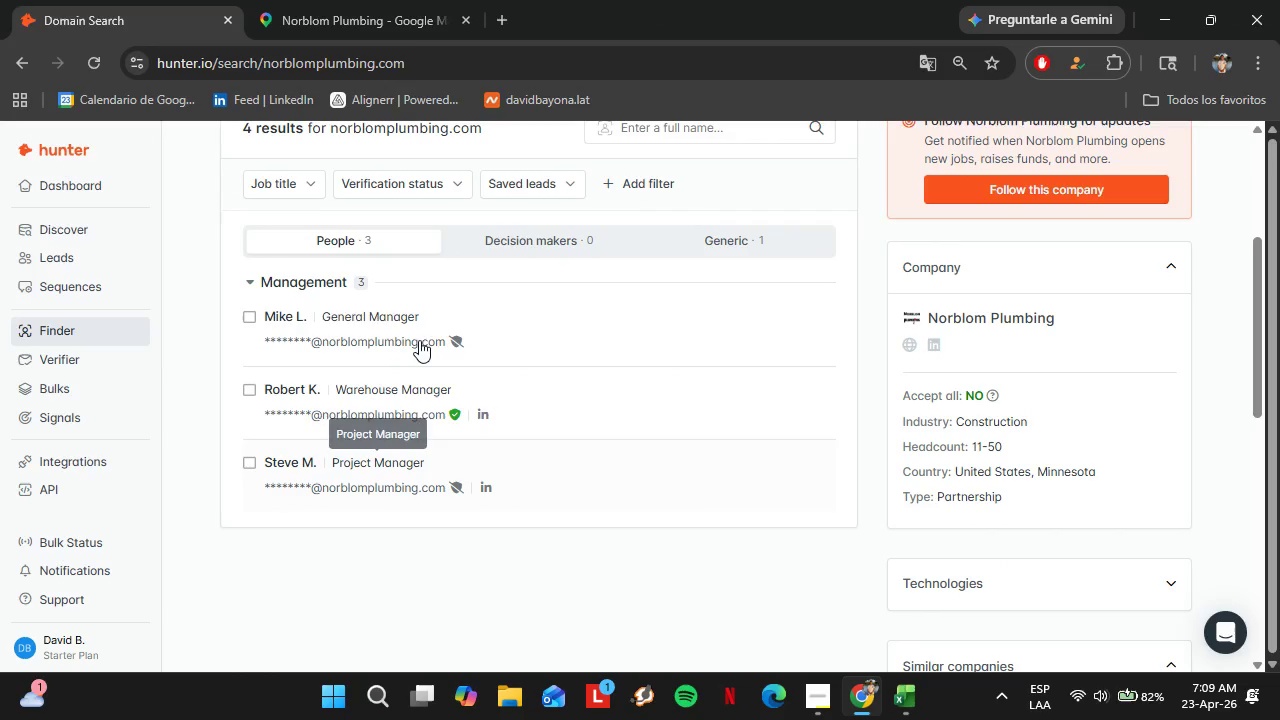 
scroll: coordinate [504, 298], scroll_direction: up, amount: 1.0
 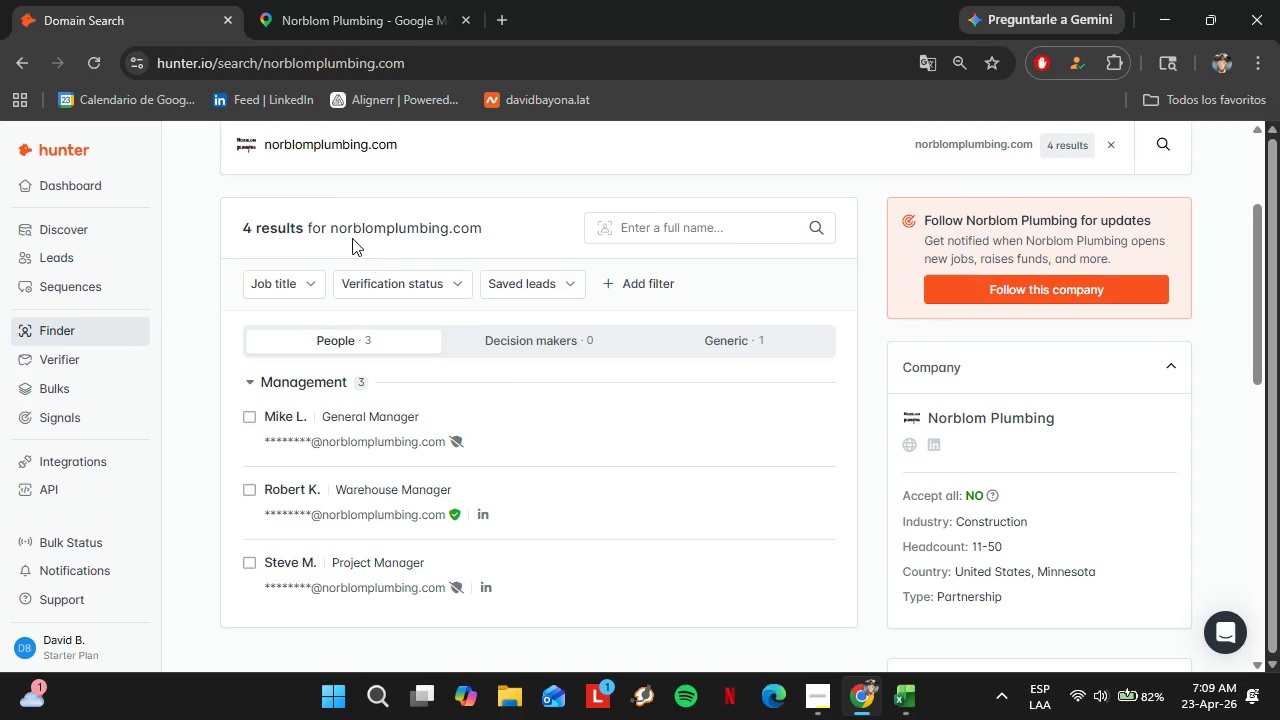 
left_click([347, 0])
 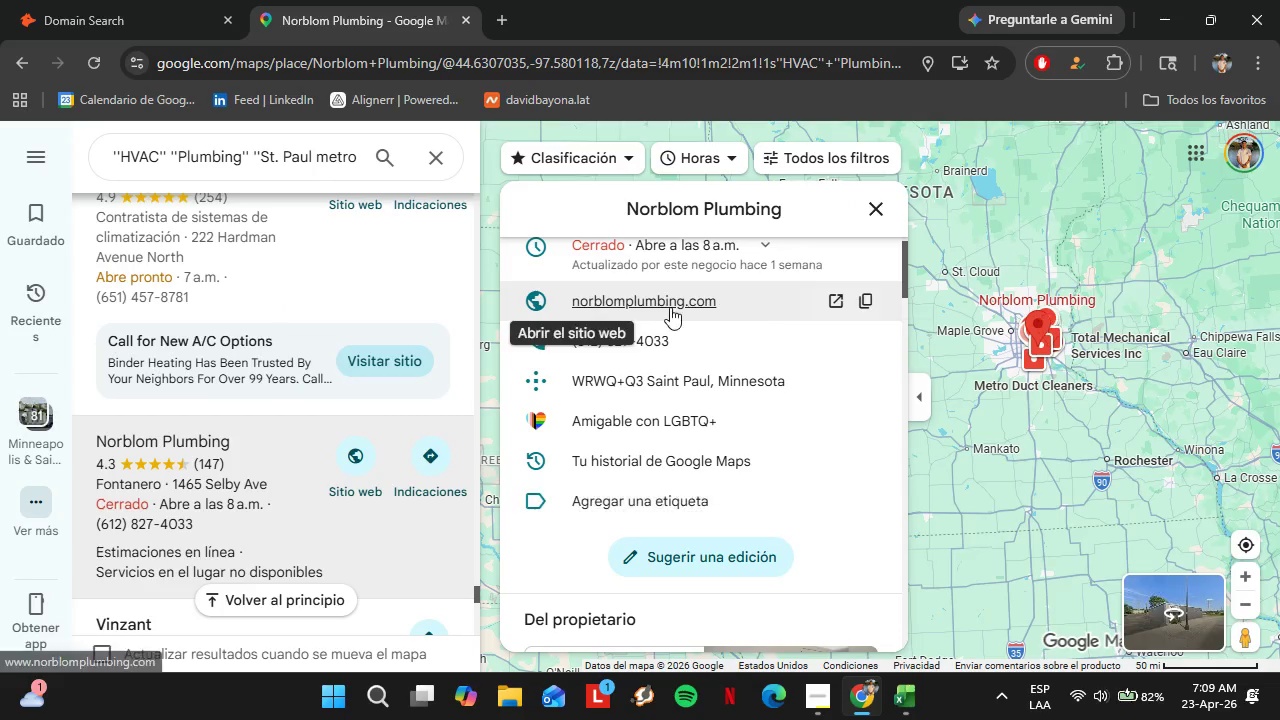 
left_click([669, 307])
 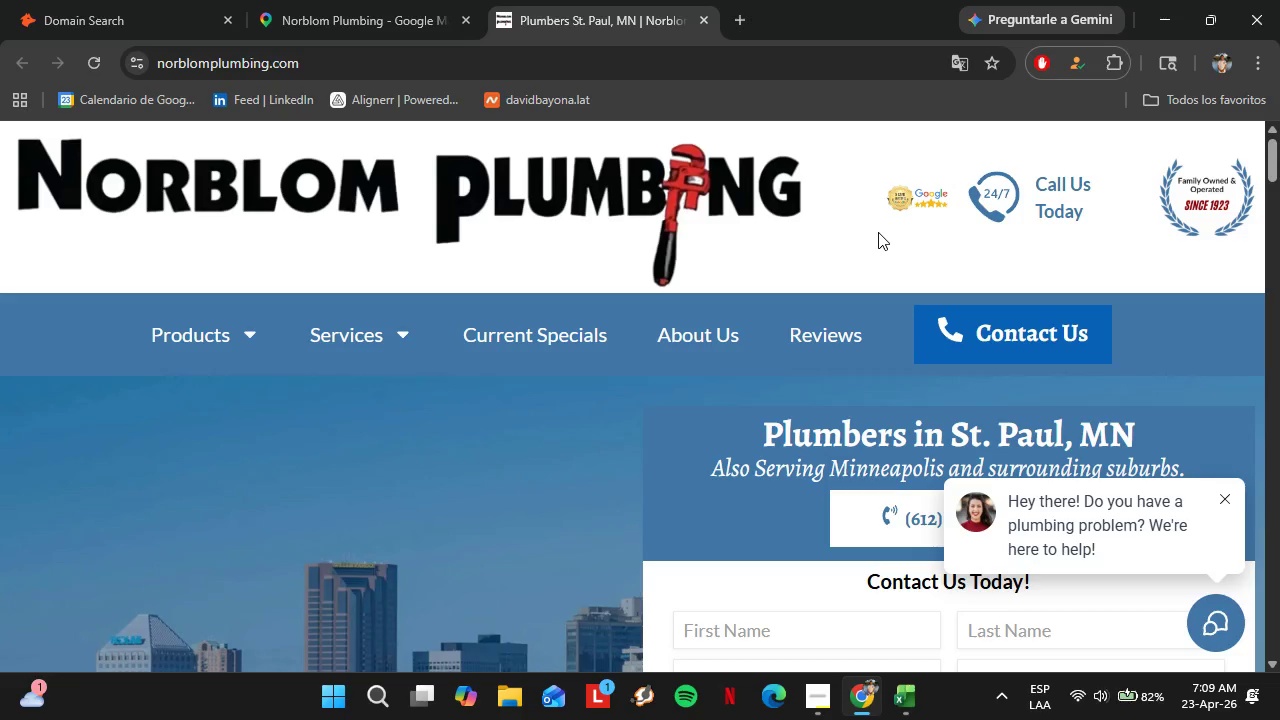 
wait(33.19)
 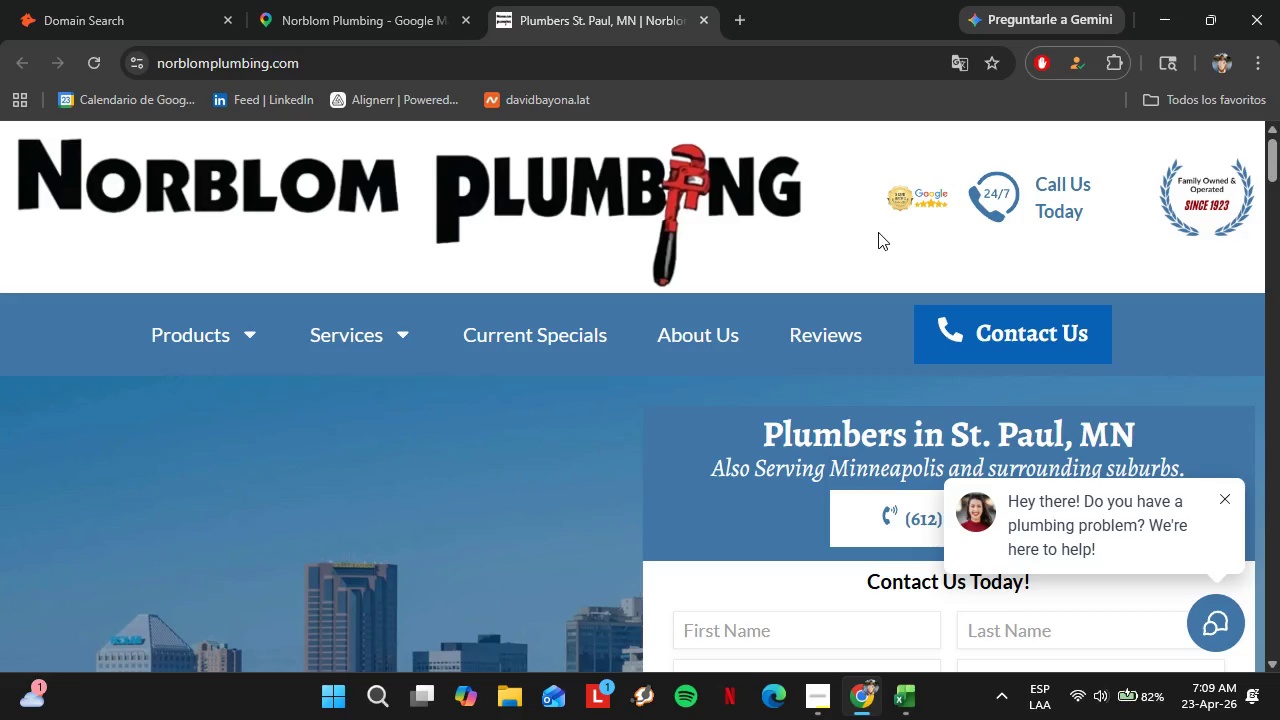 
left_click([693, 322])
 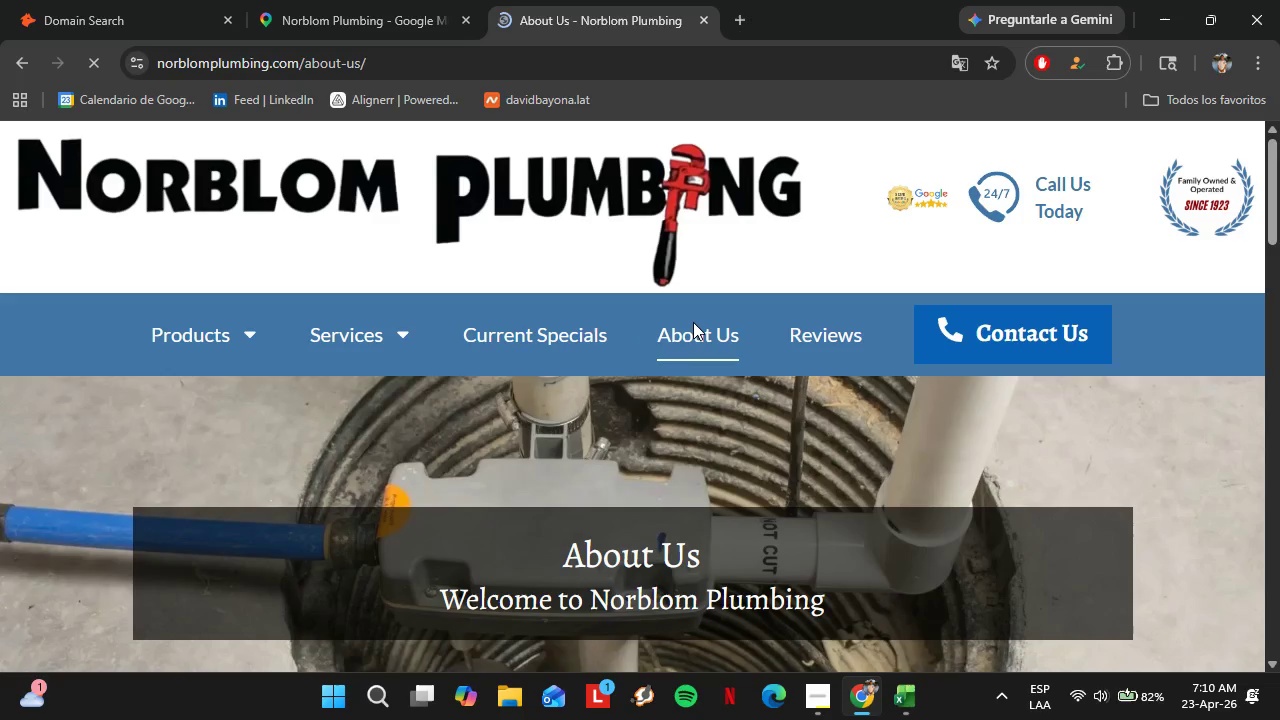 
scroll: coordinate [766, 397], scroll_direction: down, amount: 8.0
 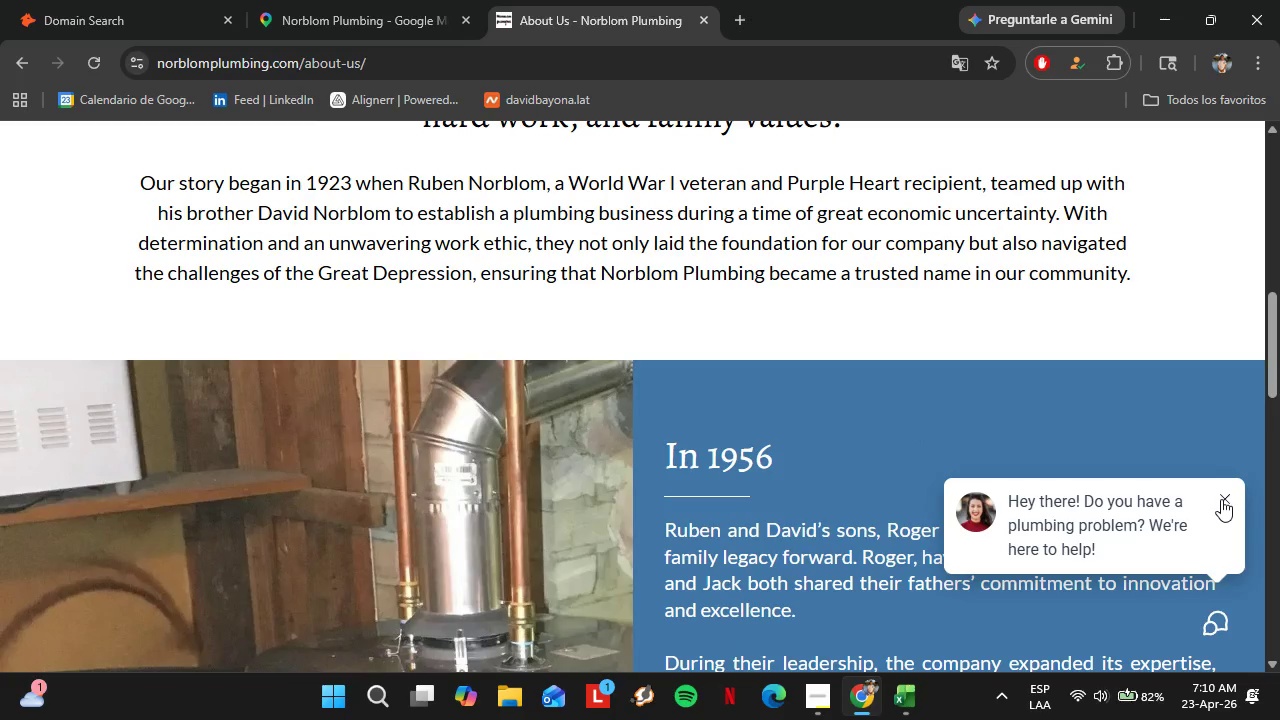 
left_click([1221, 499])
 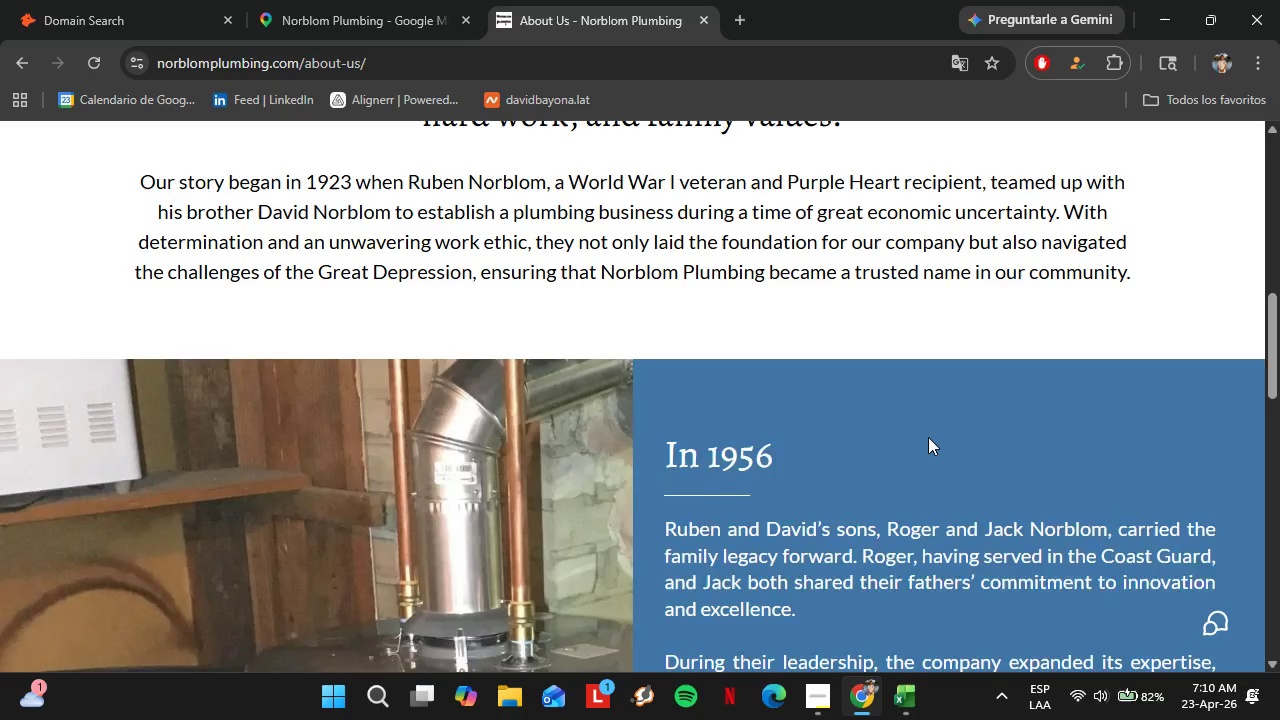 
scroll: coordinate [928, 437], scroll_direction: down, amount: 1.0
 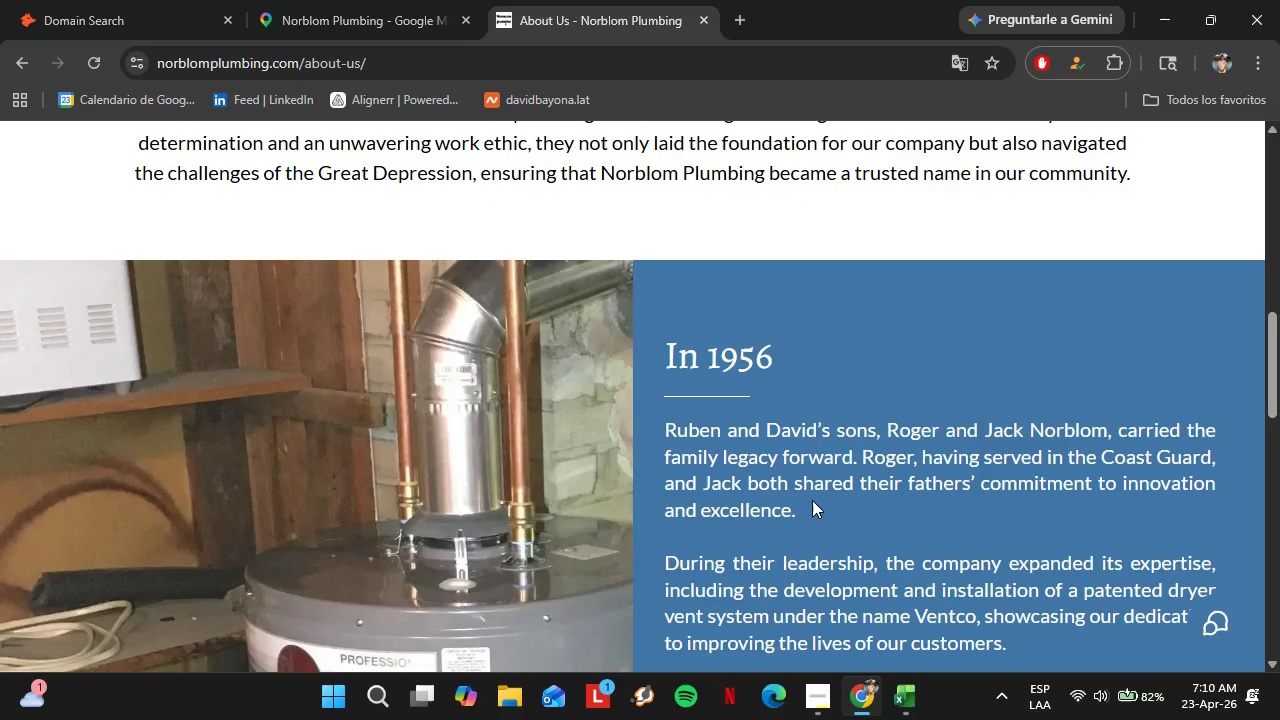 
wait(10.76)
 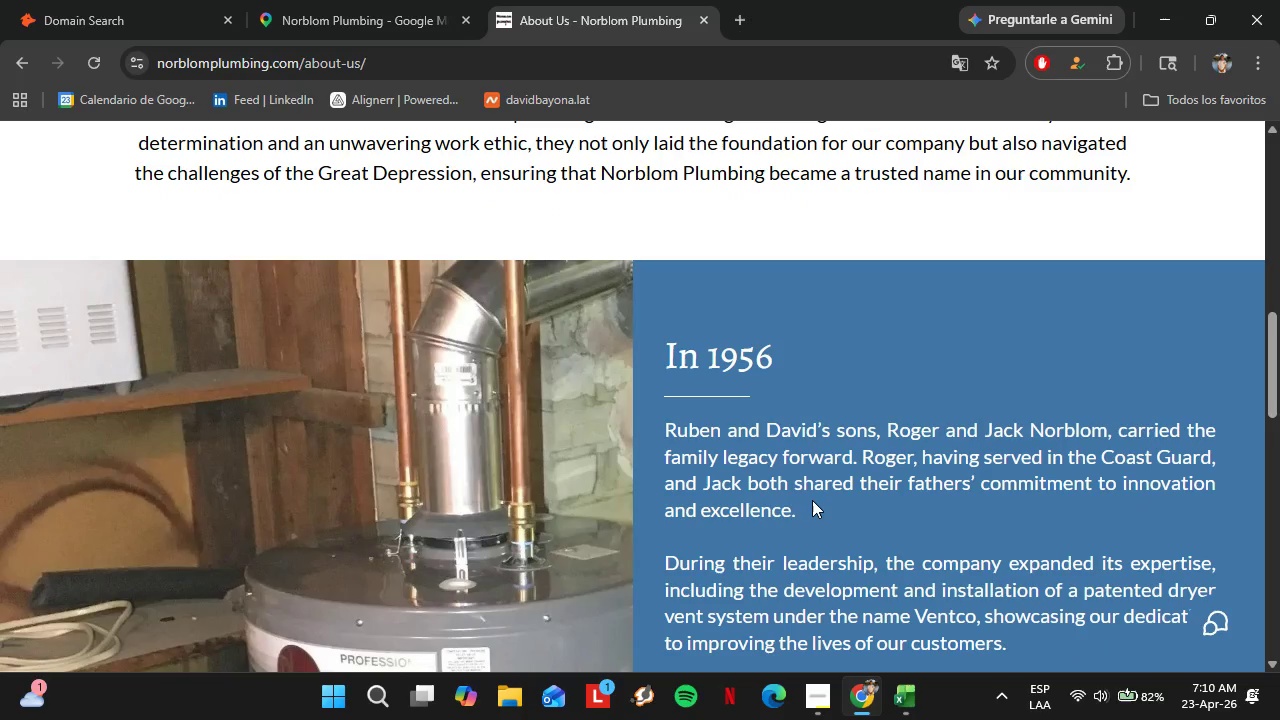 
scroll: coordinate [950, 541], scroll_direction: down, amount: 1.0
 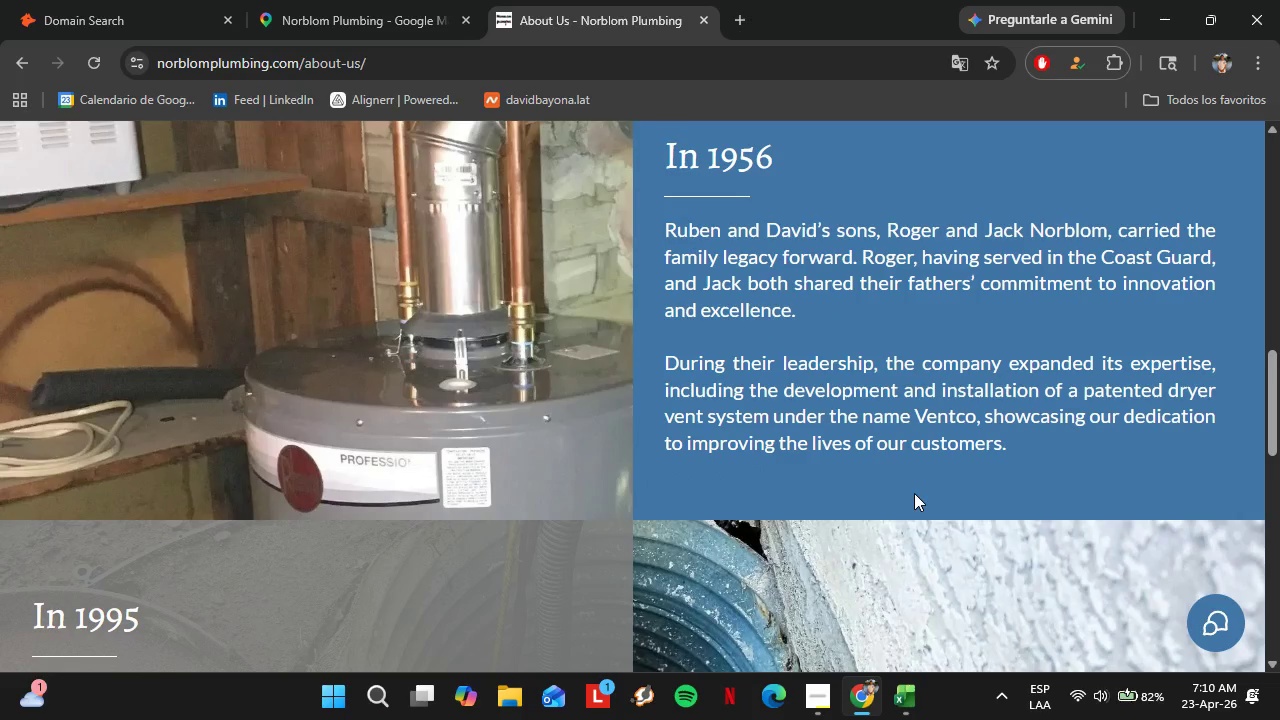 
wait(5.23)
 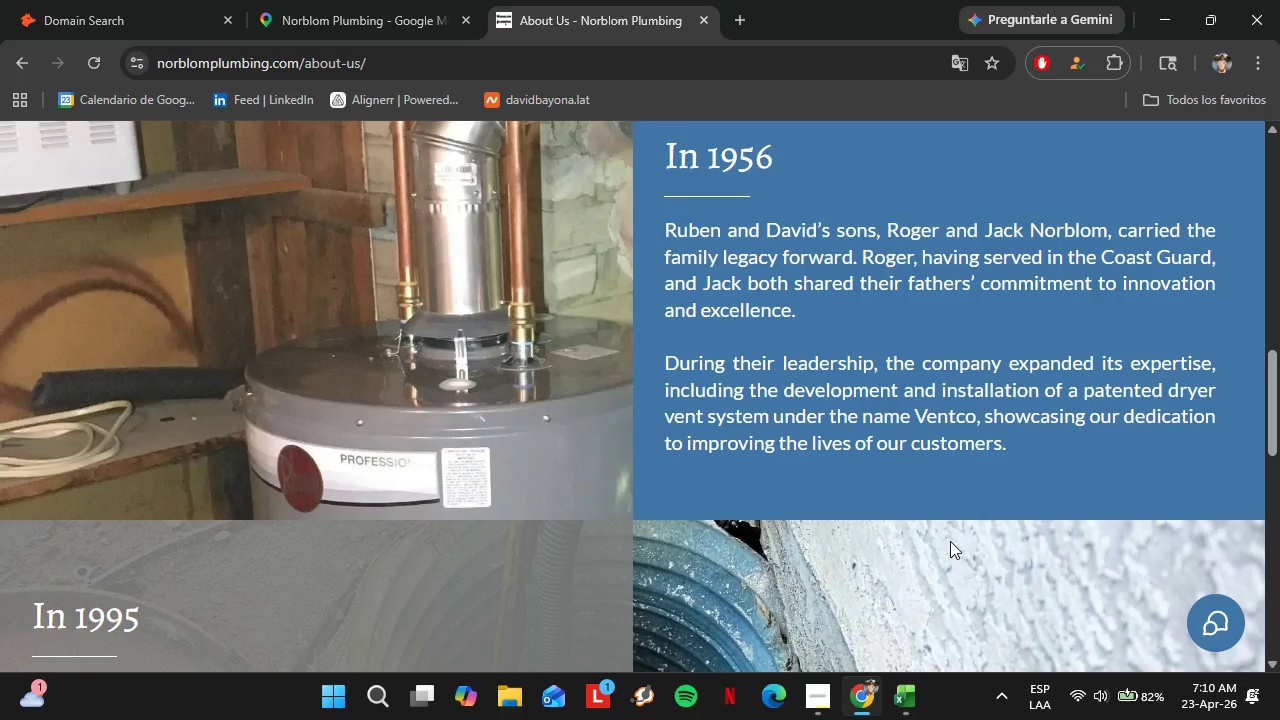 
scroll: coordinate [414, 420], scroll_direction: down, amount: 12.0
 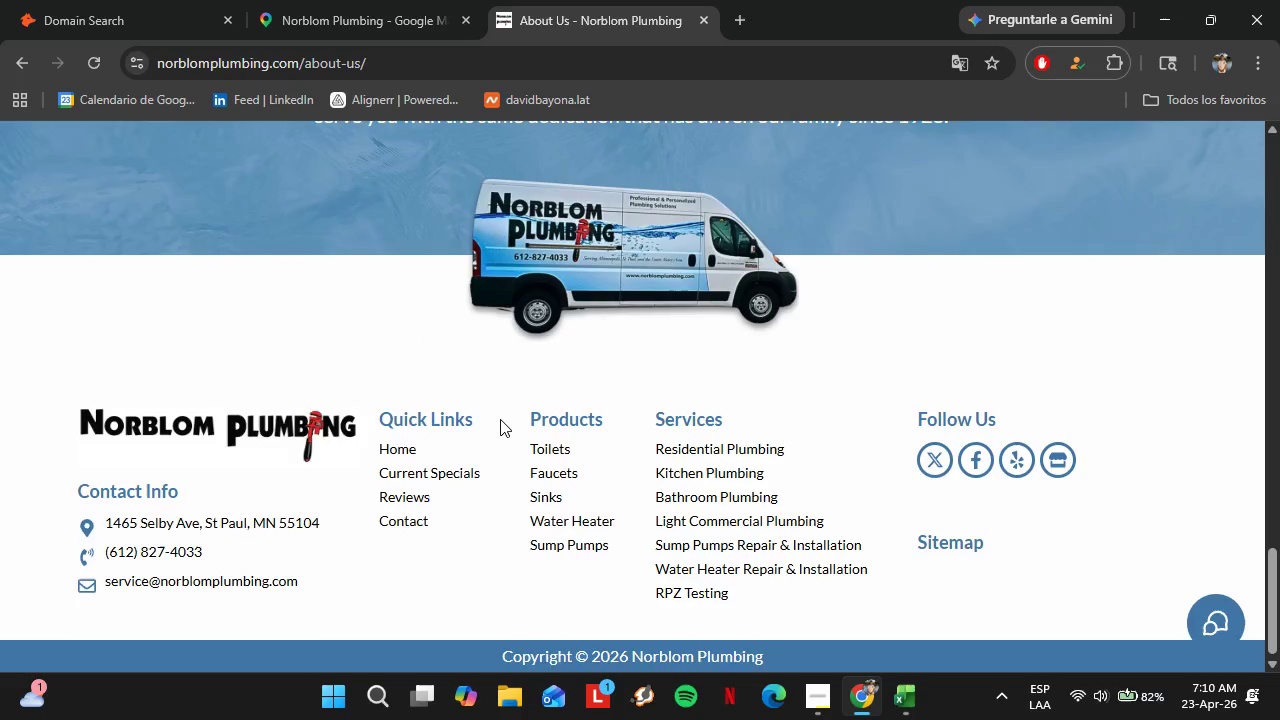 
scroll: coordinate [500, 419], scroll_direction: up, amount: 2.0
 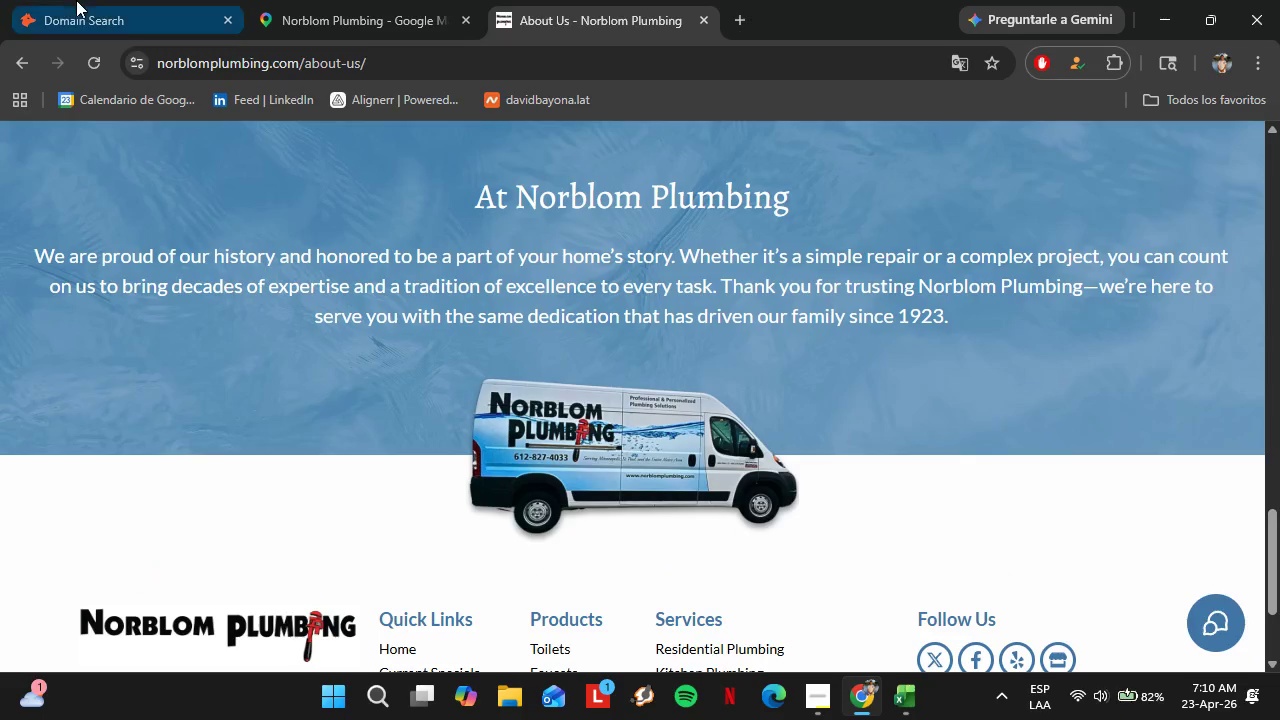 
left_click([74, 0])
 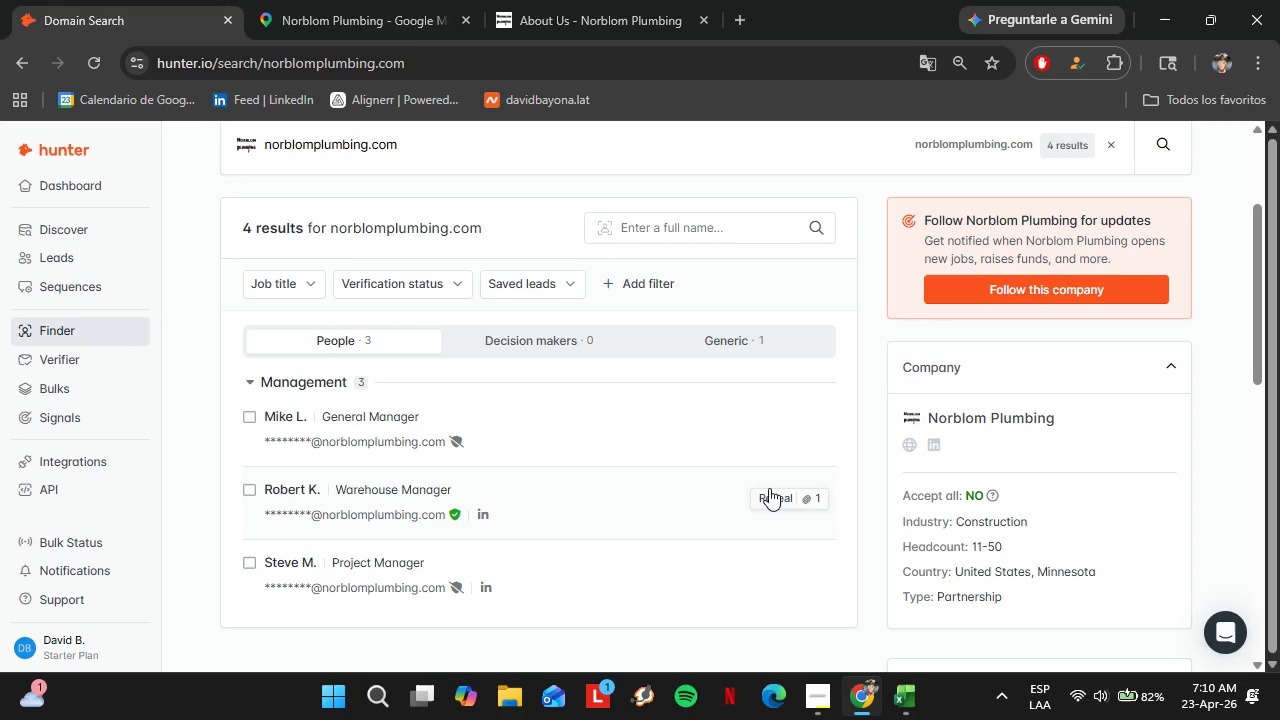 
left_click([780, 502])
 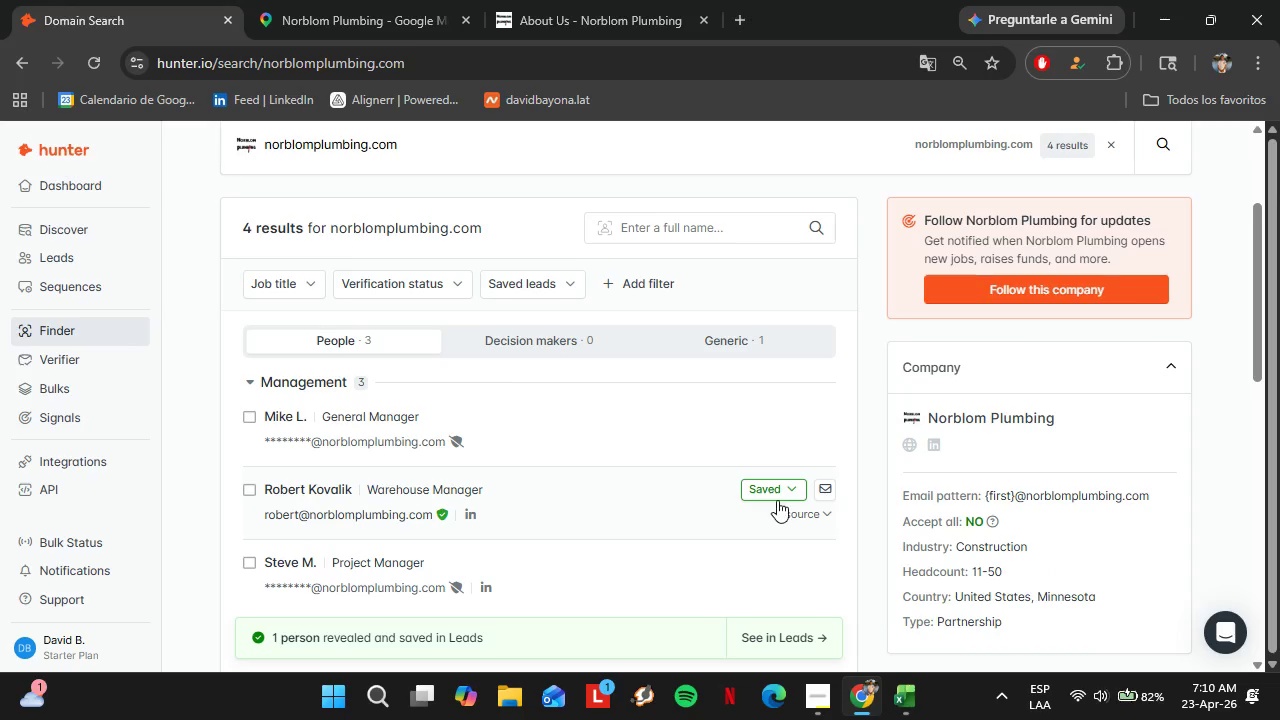 
left_click([771, 492])
 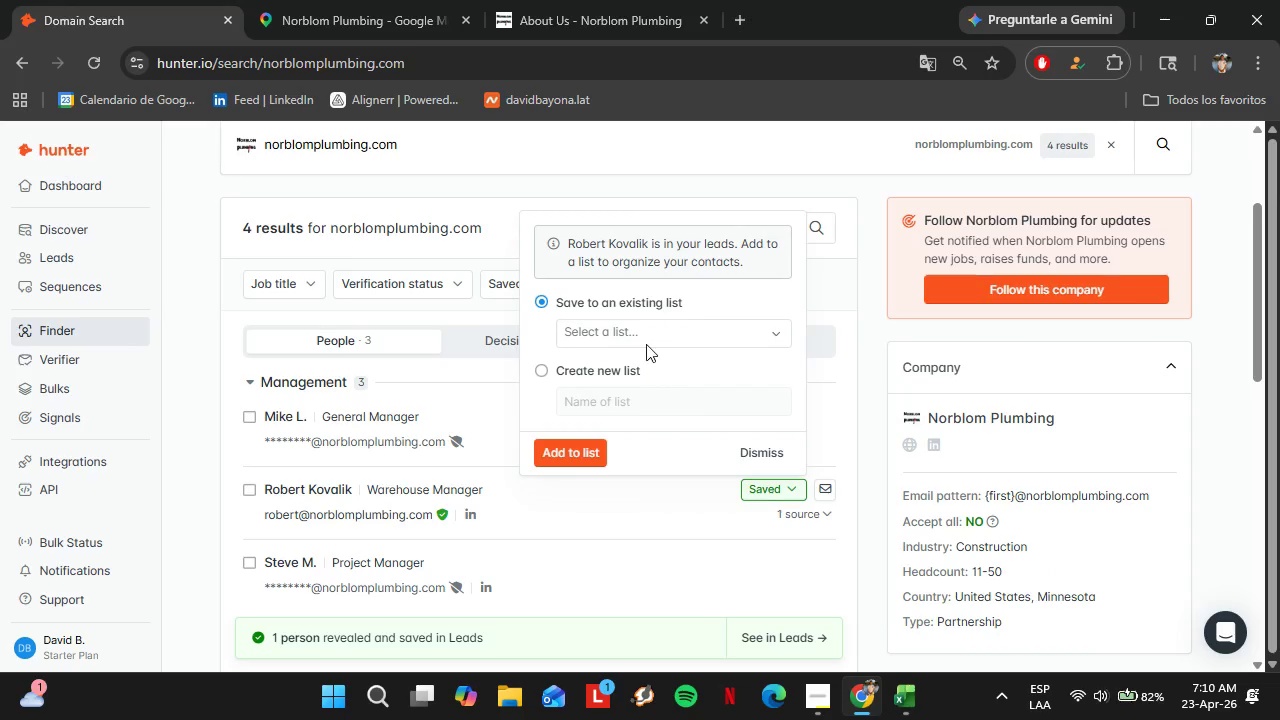 
left_click([640, 329])
 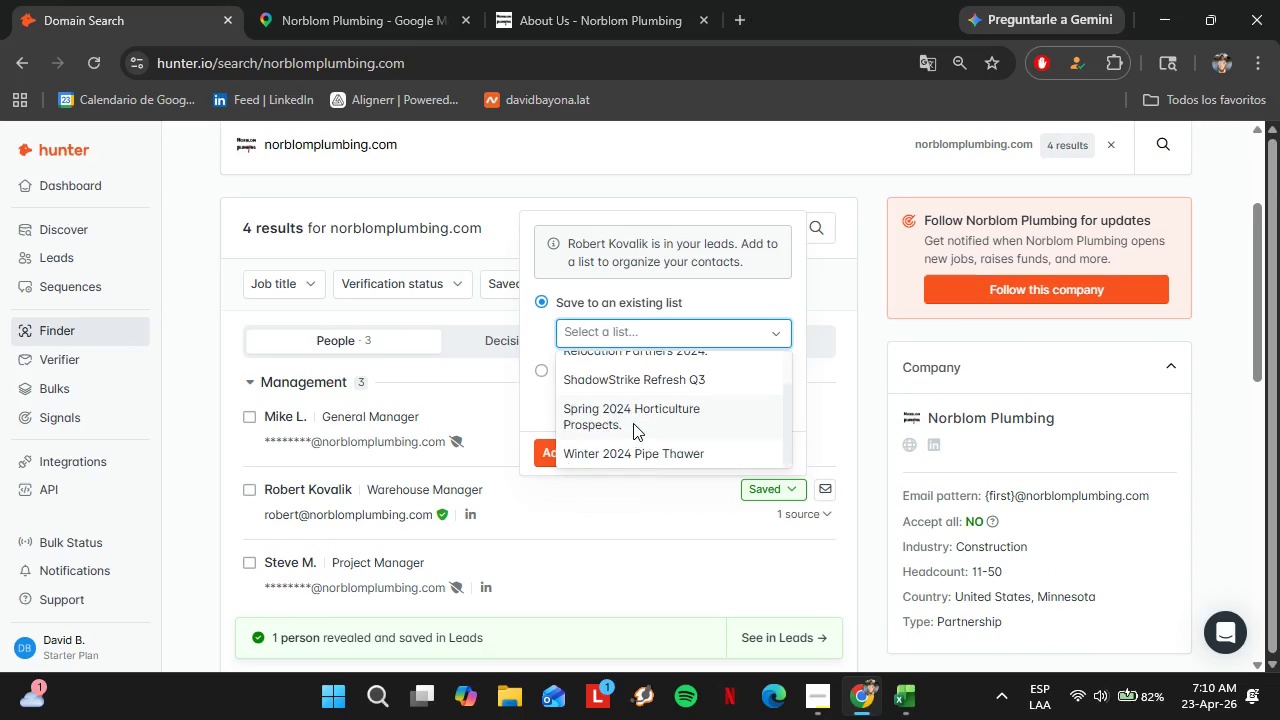 
scroll: coordinate [633, 423], scroll_direction: down, amount: 3.0
 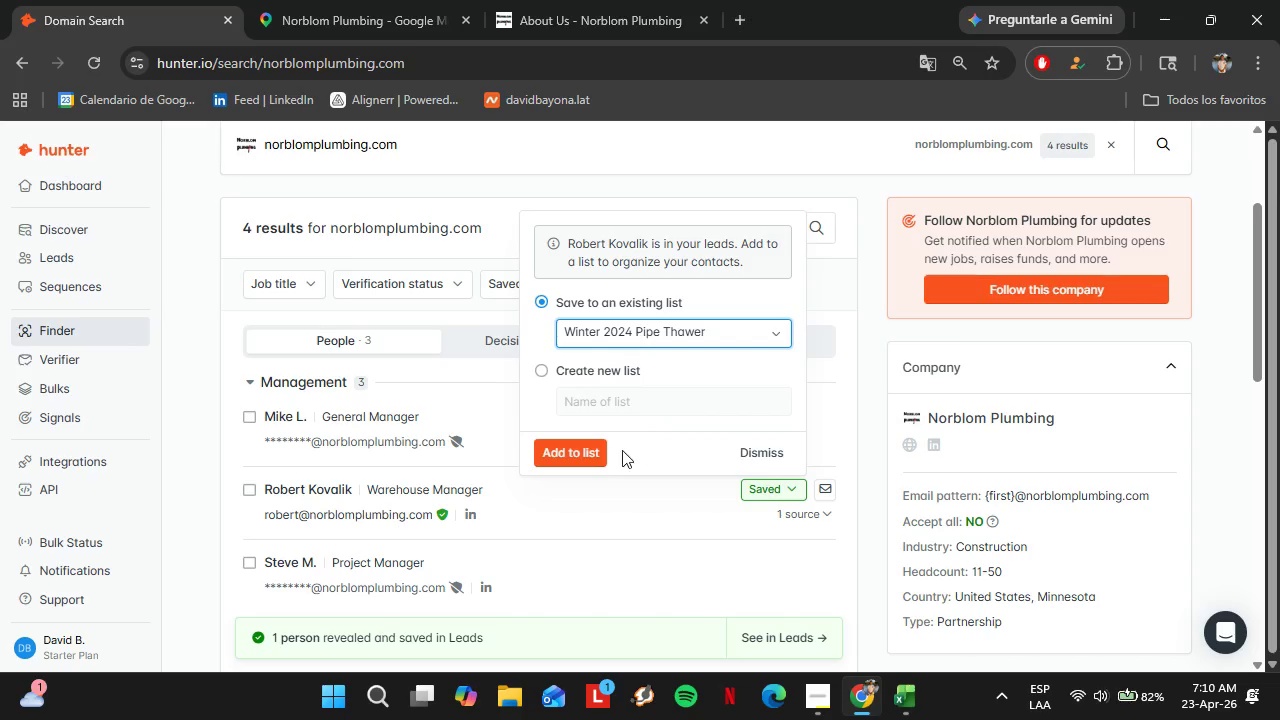 
left_click([586, 452])
 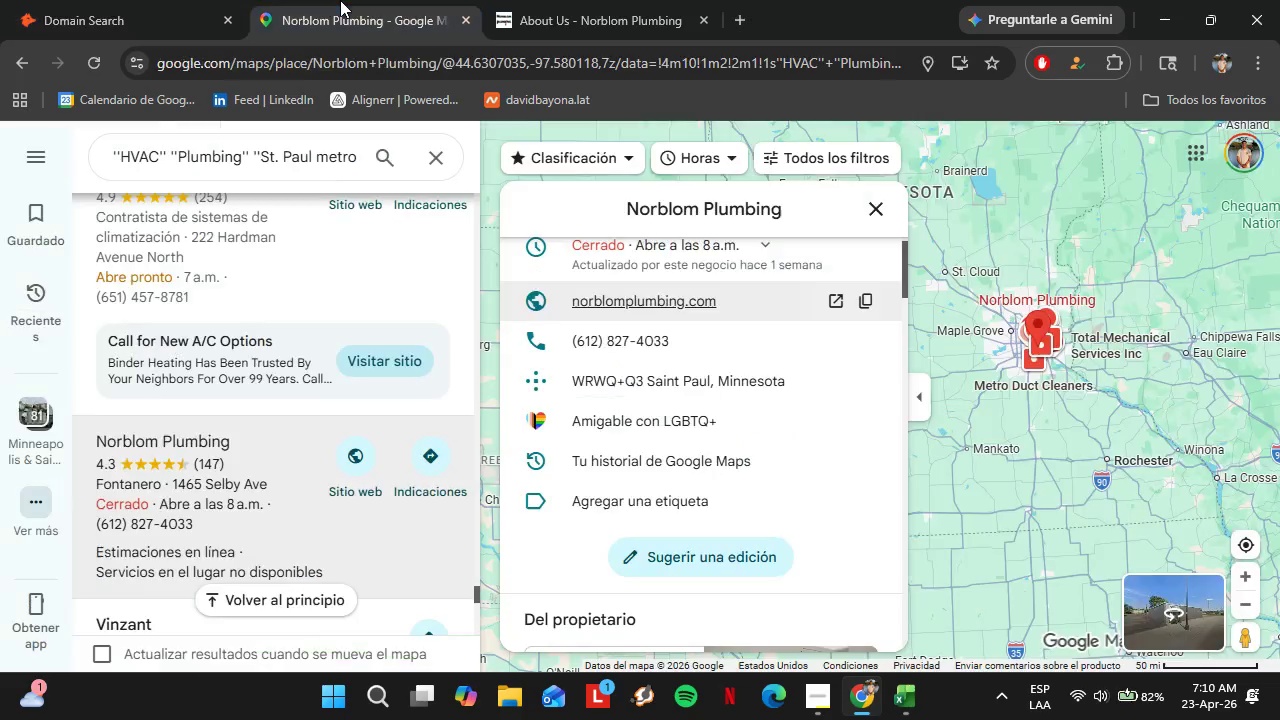 
scroll: coordinate [335, 329], scroll_direction: down, amount: 8.0
 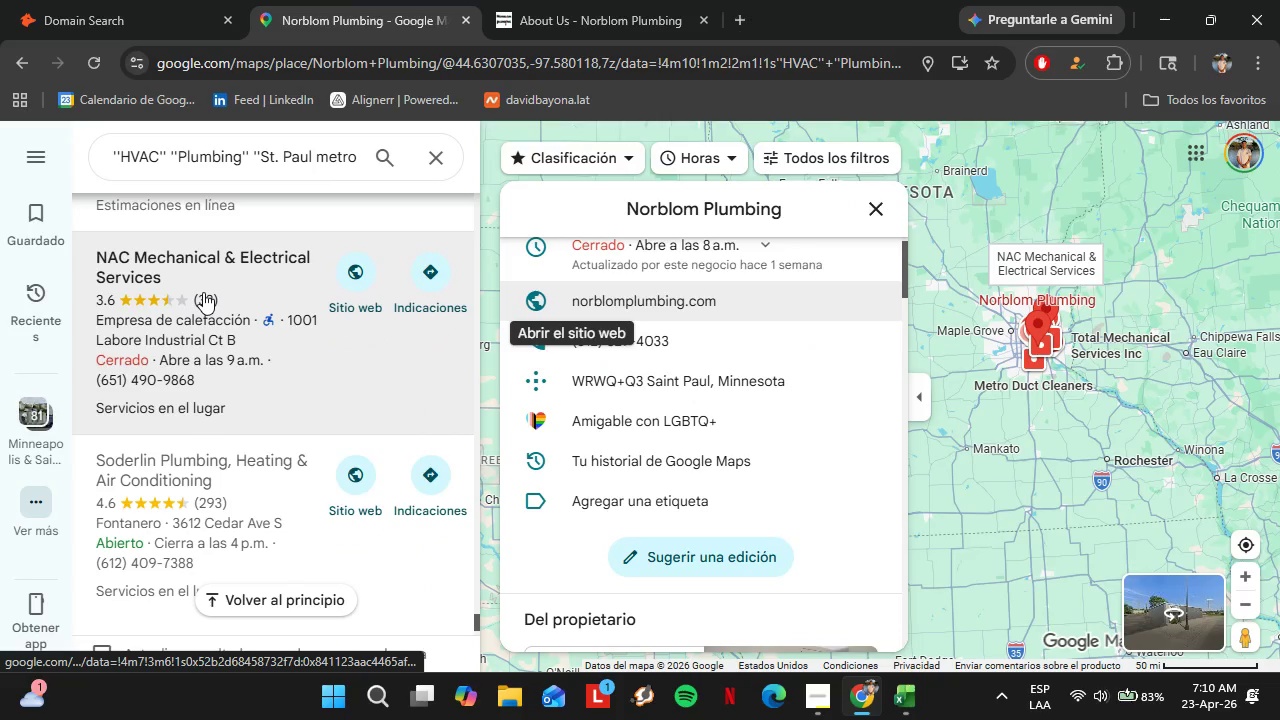 
left_click([203, 292])
 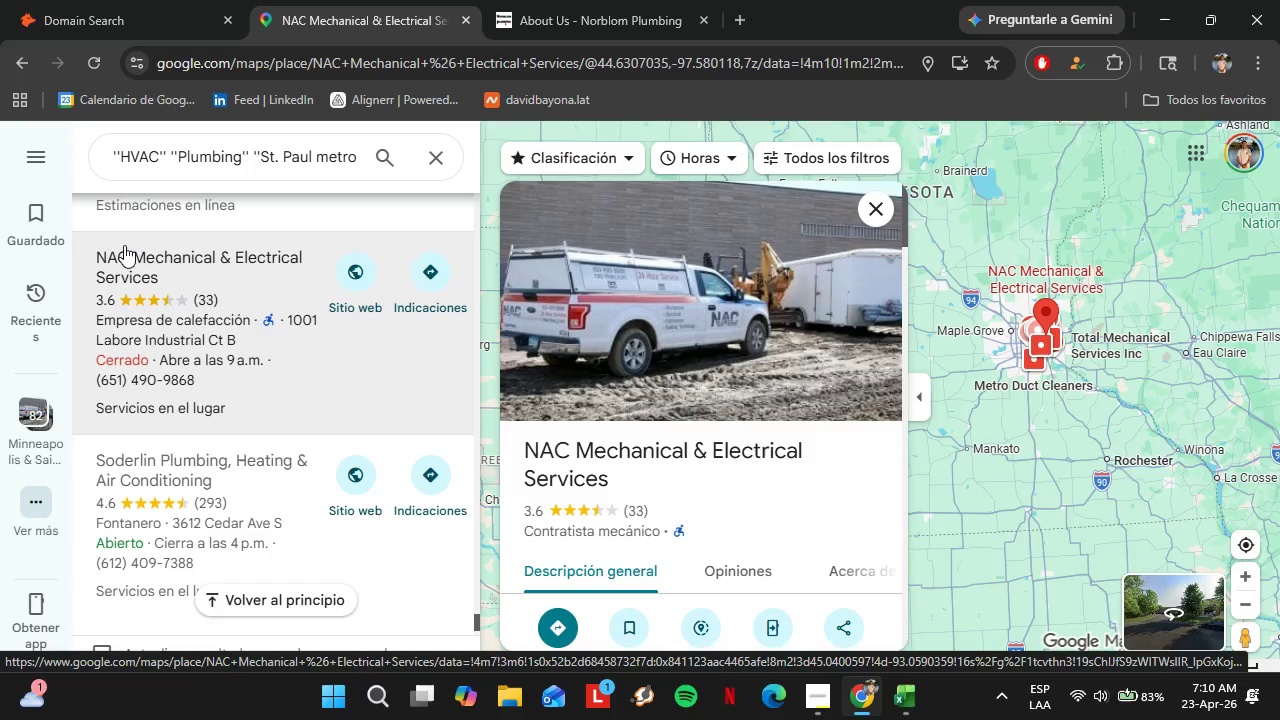 
wait(14.56)
 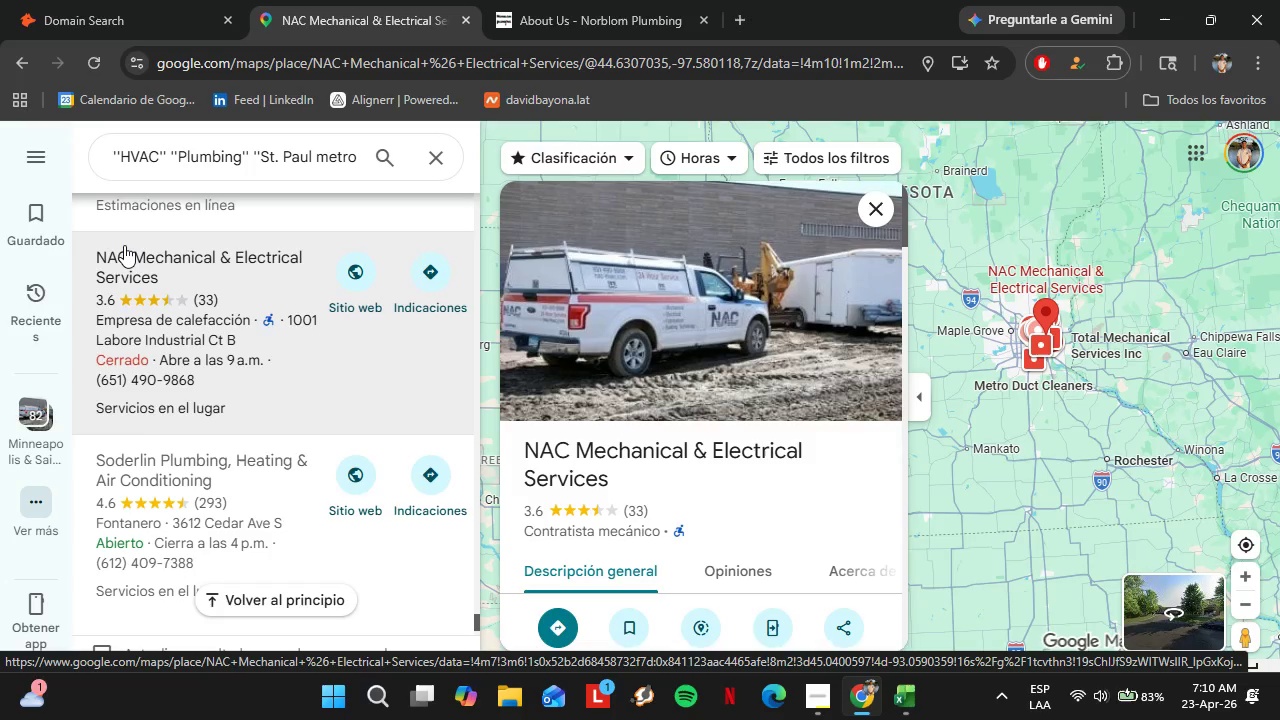 
scroll: coordinate [684, 381], scroll_direction: down, amount: 4.0
 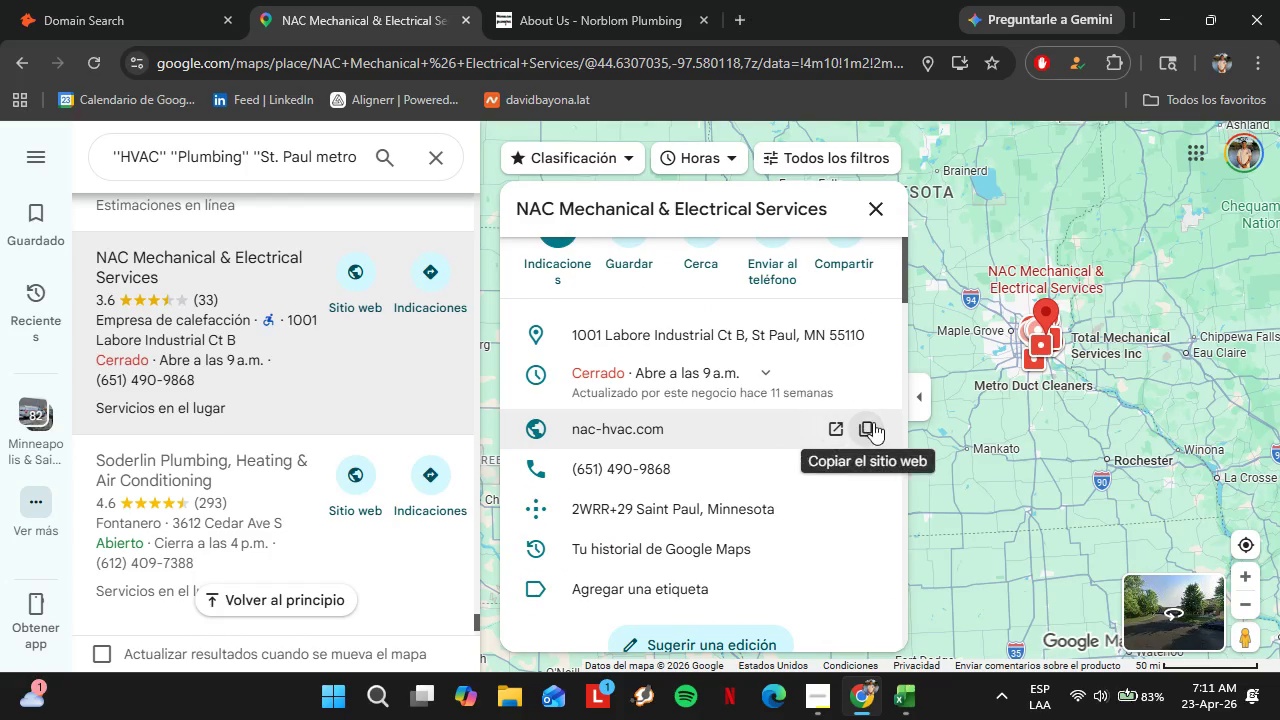 
left_click([873, 421])
 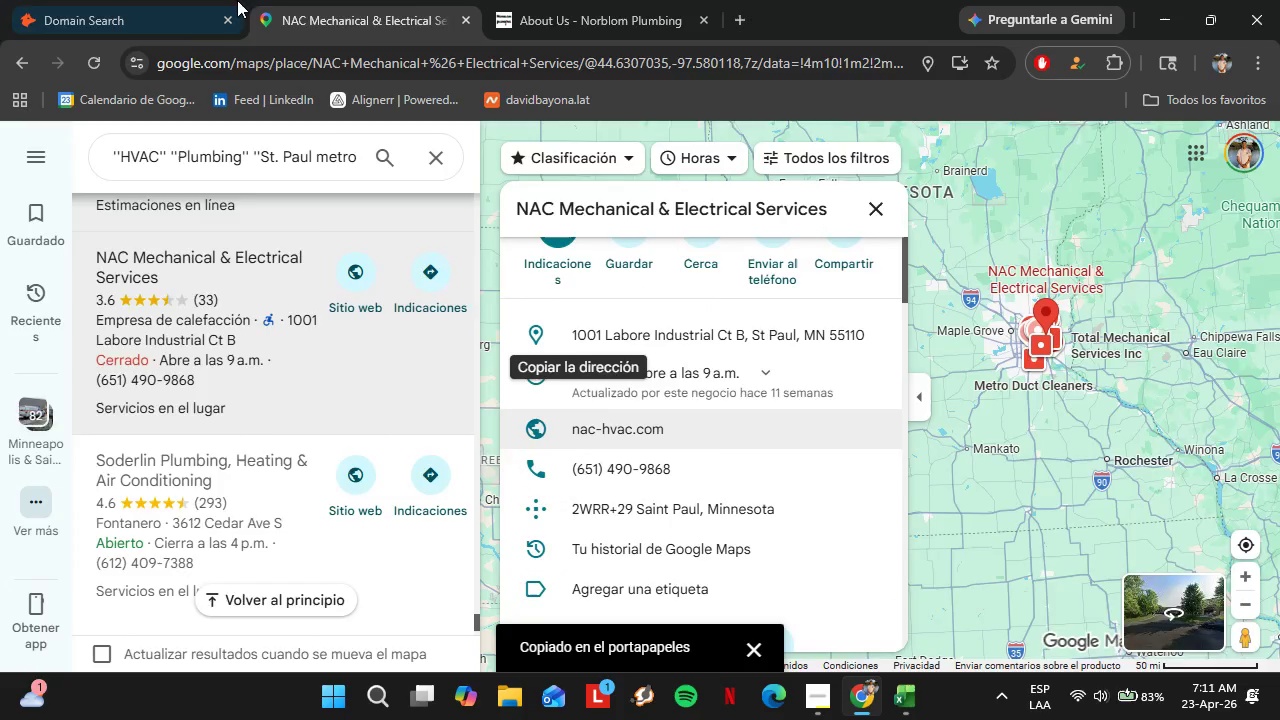 
left_click([191, 0])
 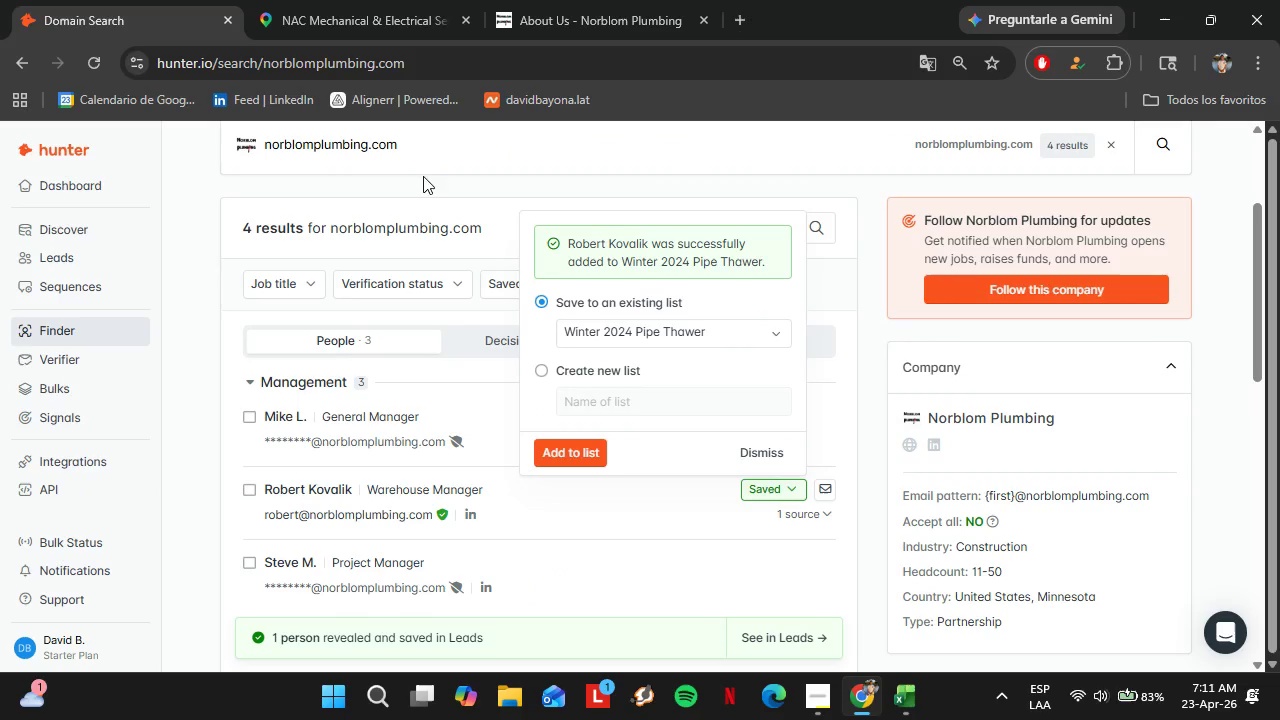 
left_click_drag(start_coordinate=[412, 162], to_coordinate=[246, 143])
 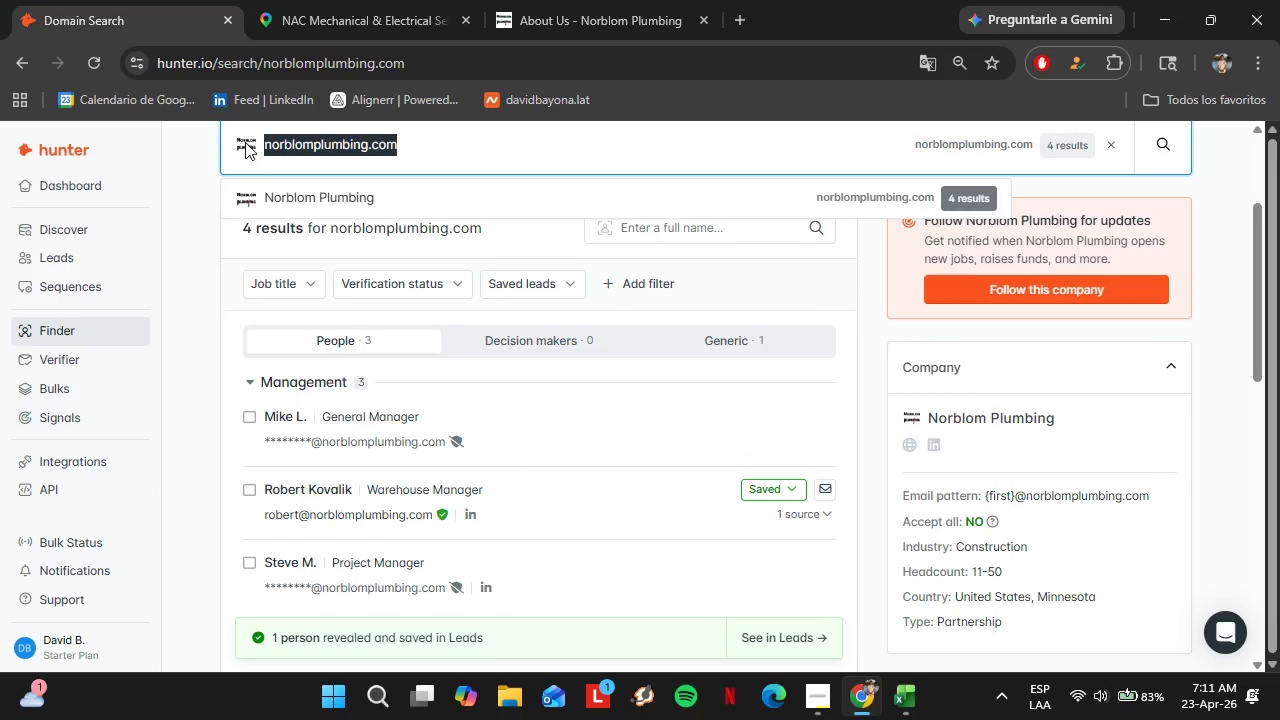 
key(Control+V)
 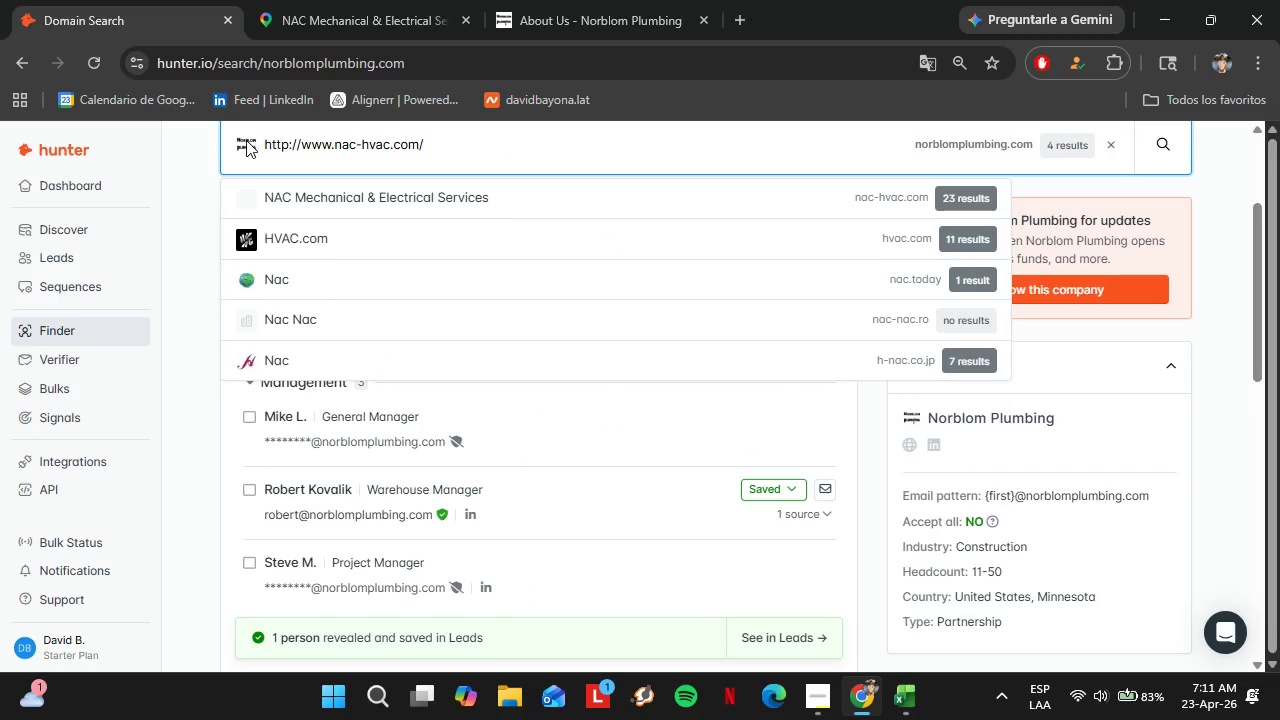 
key(Enter)
 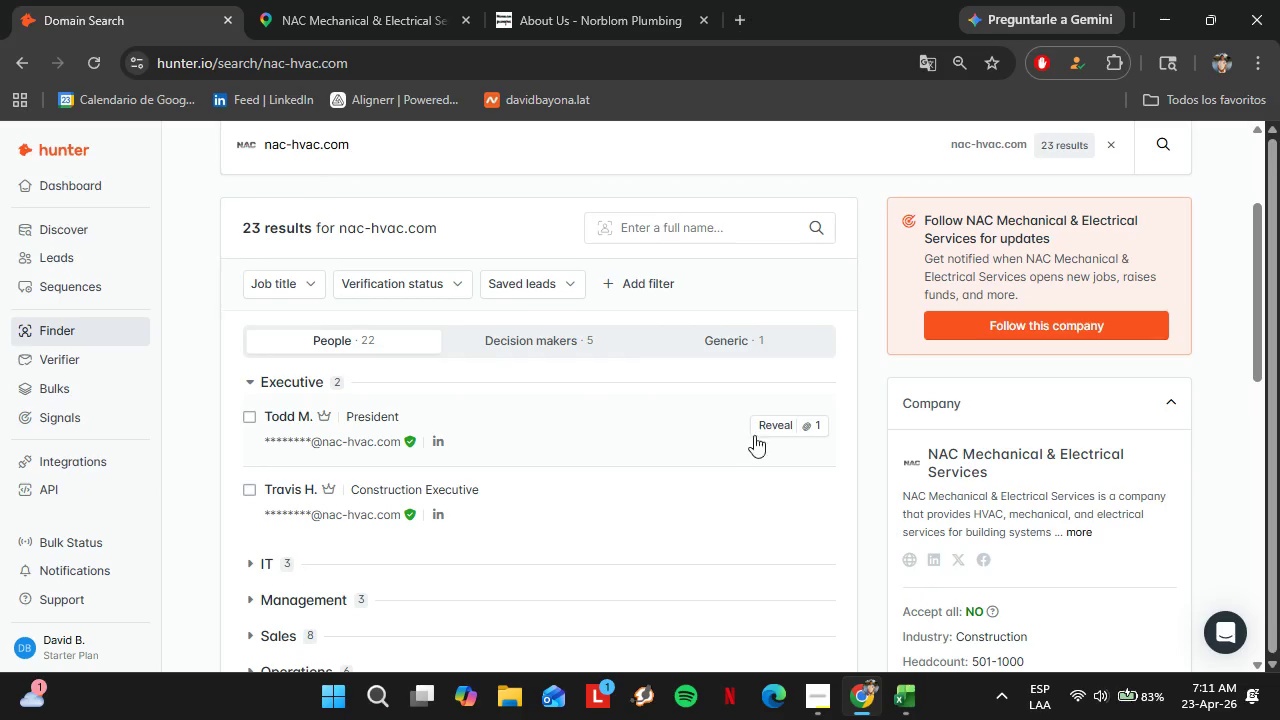 
left_click([413, 13])
 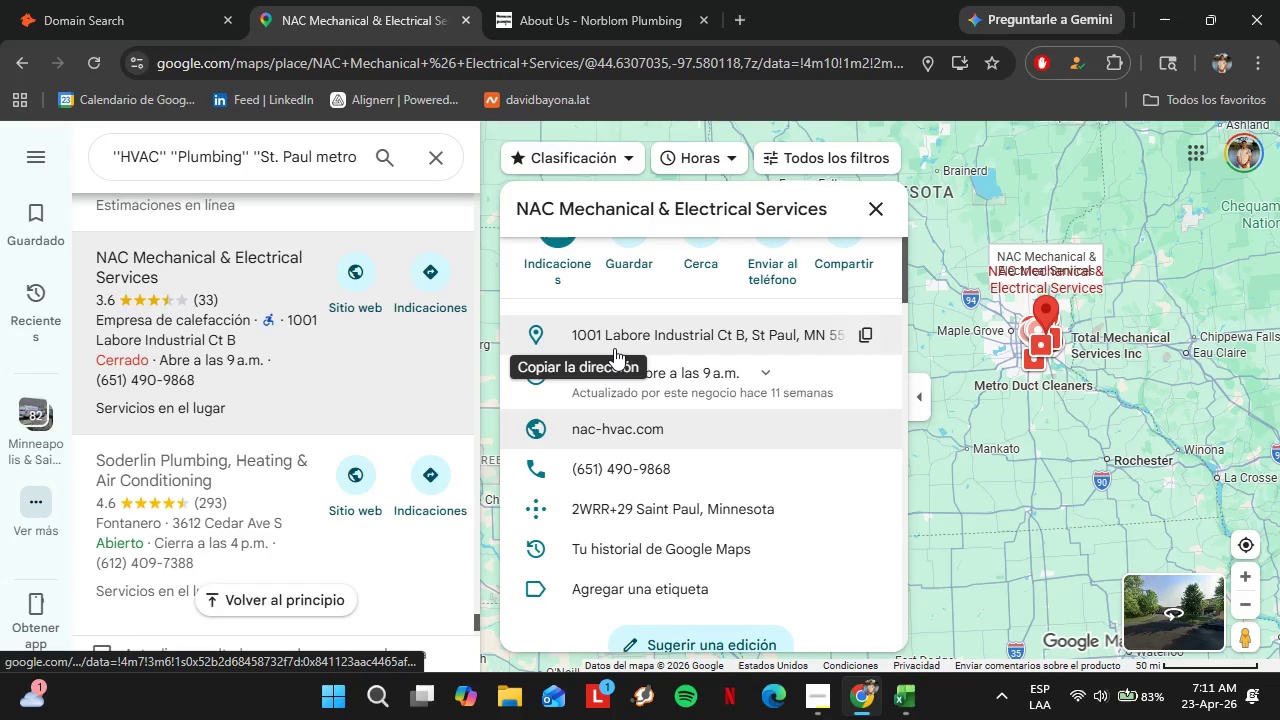 
scroll: coordinate [726, 355], scroll_direction: up, amount: 3.0
 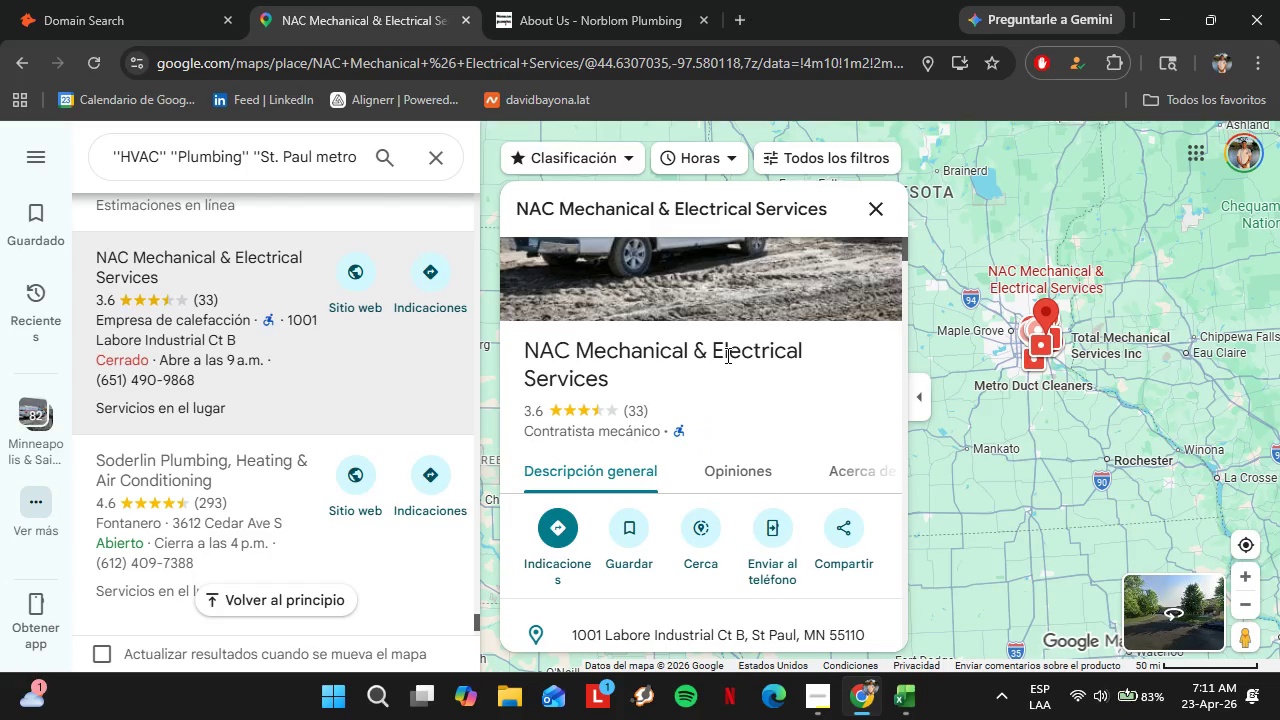 
scroll: coordinate [726, 355], scroll_direction: down, amount: 1.0
 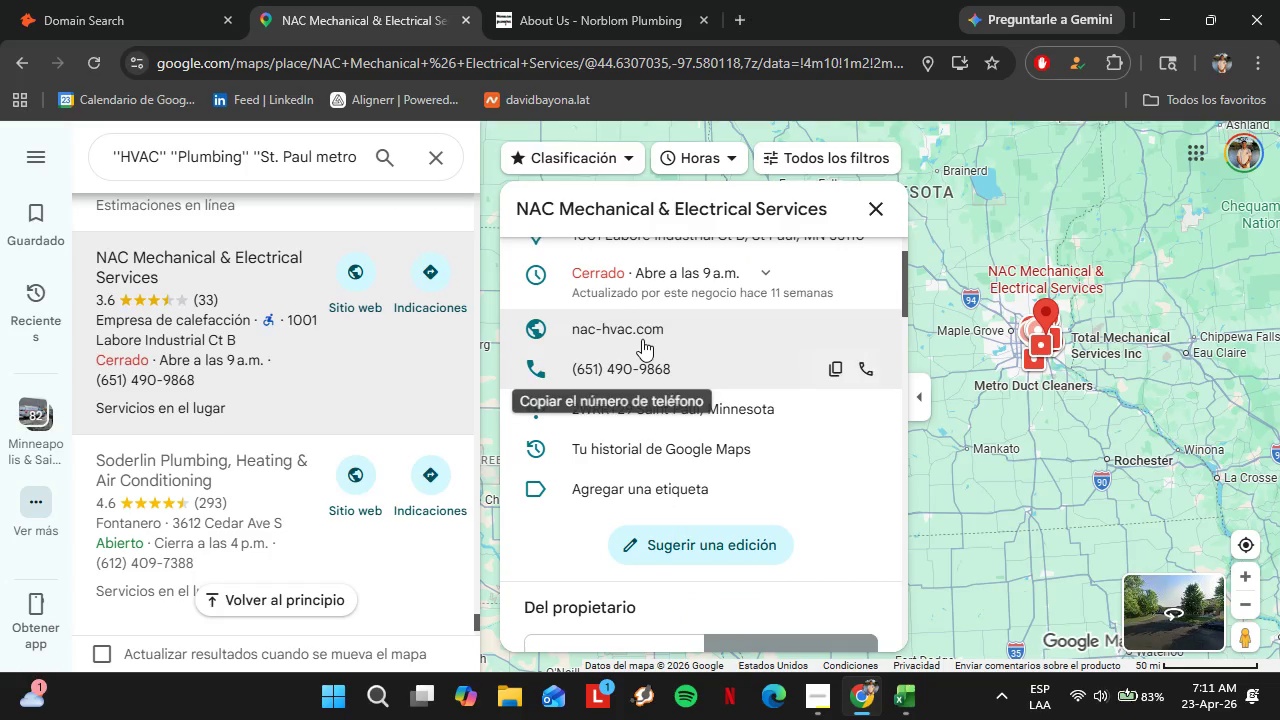 
left_click([630, 331])
 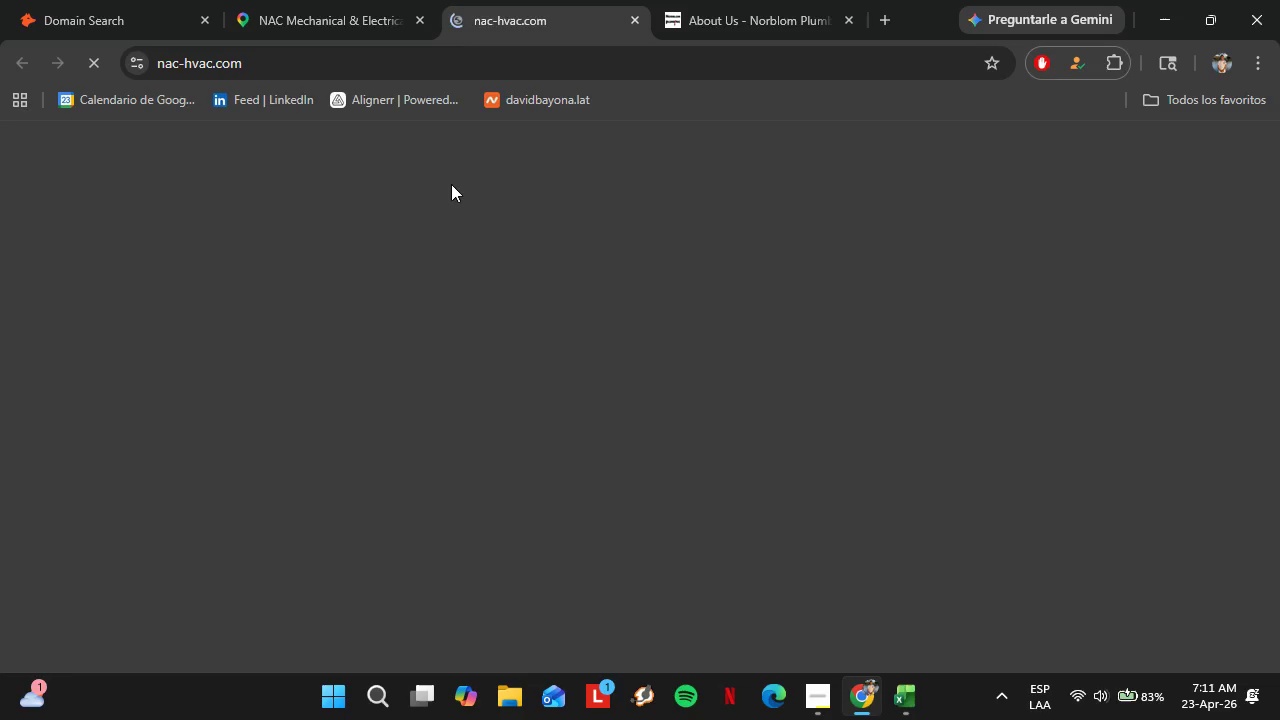 
mouse_move([228, 80])
 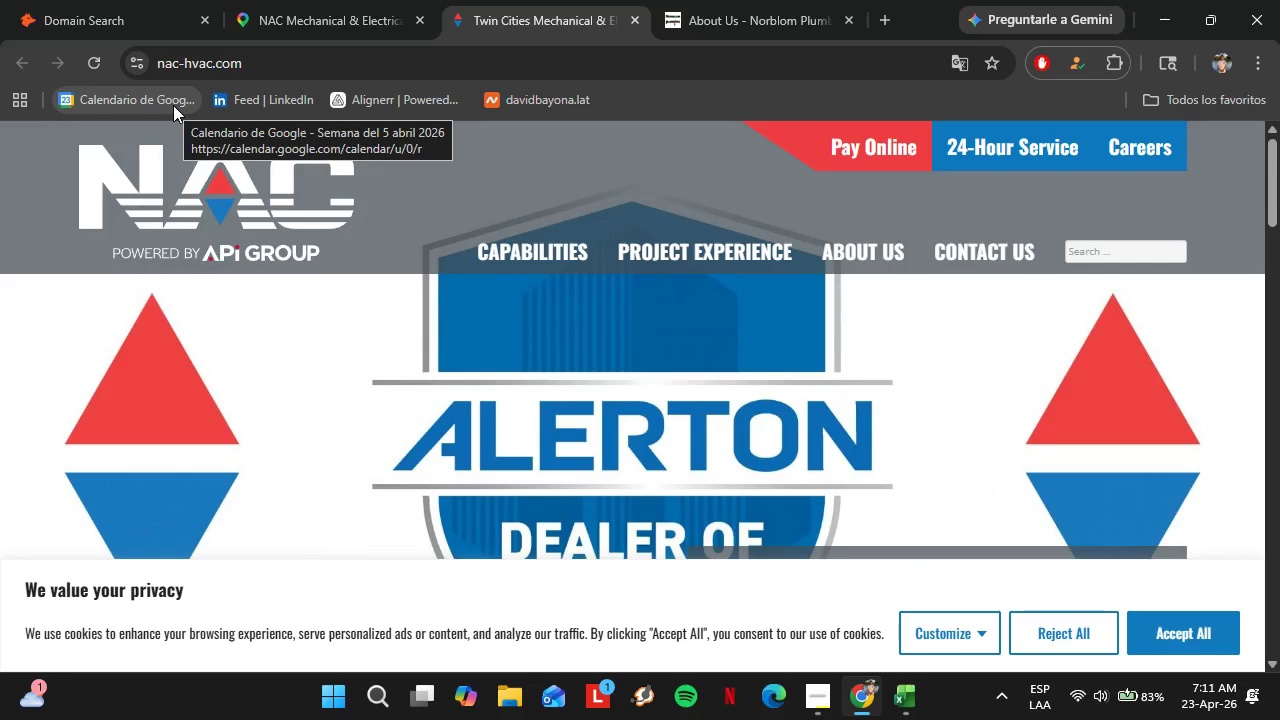 
wait(34.43)
 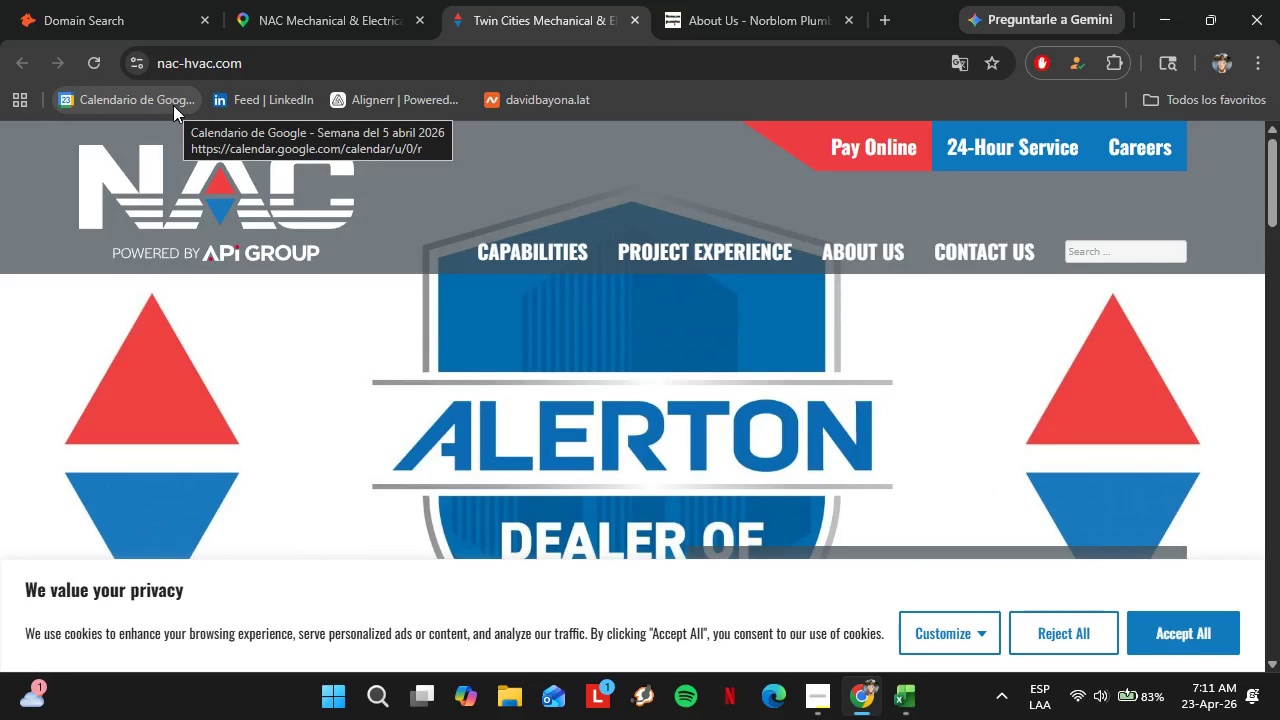 
left_click([878, 293])
 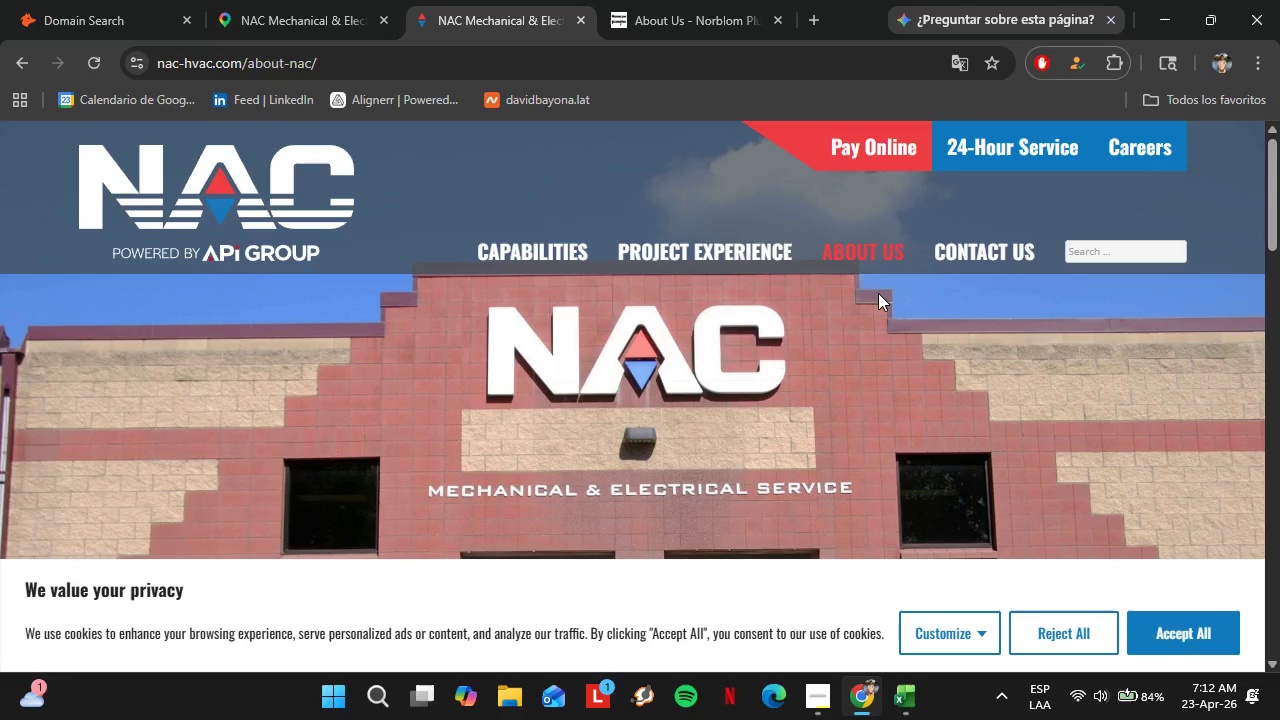 
wait(5.53)
 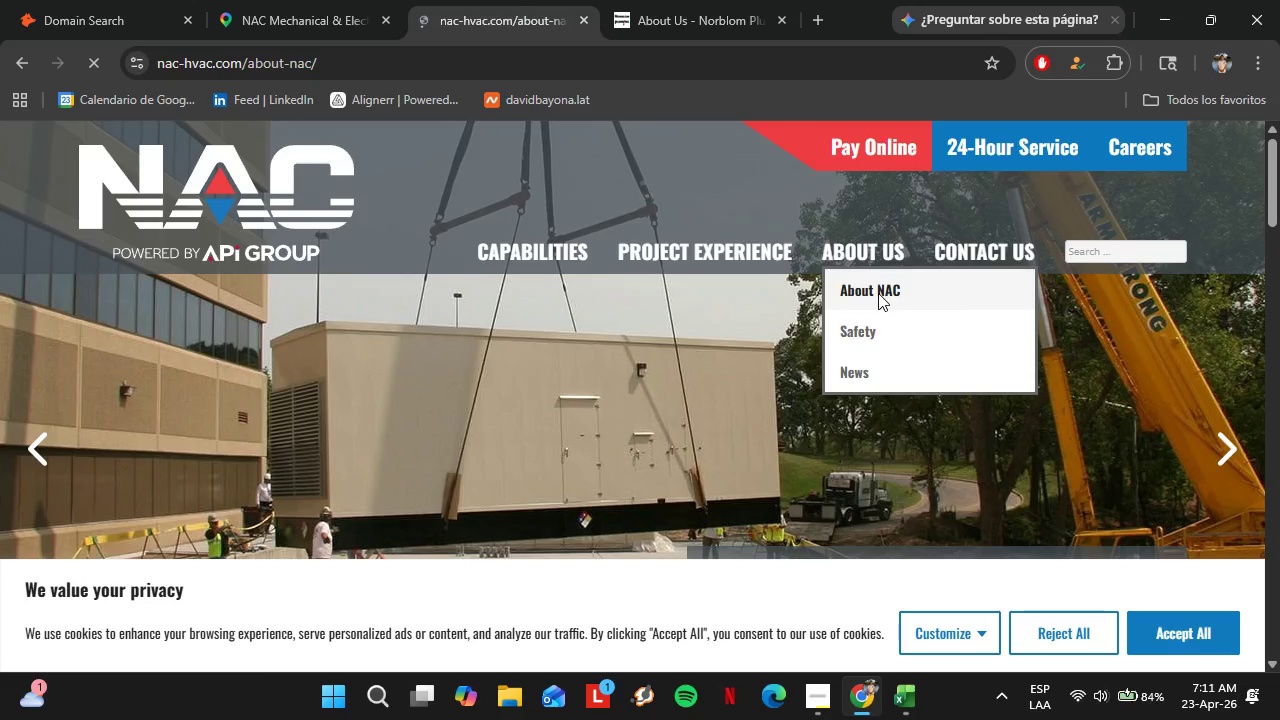 
left_click([1068, 641])
 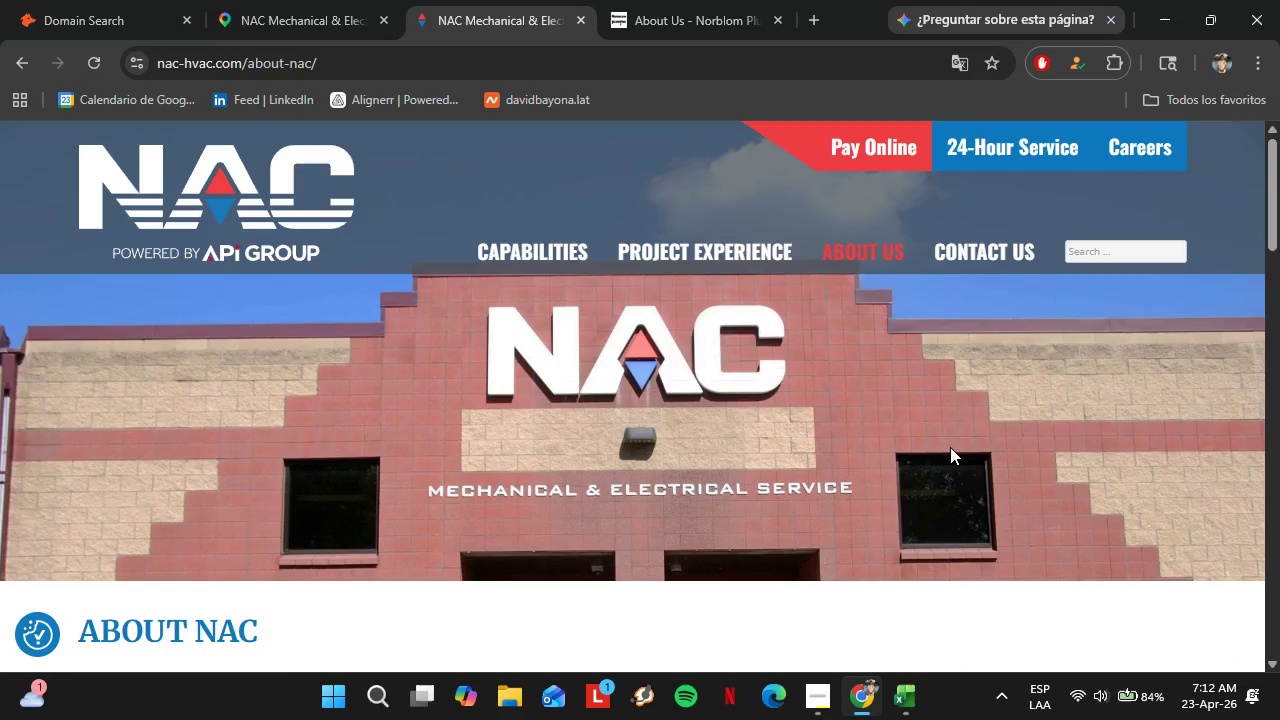 
scroll: coordinate [520, 457], scroll_direction: down, amount: 13.0
 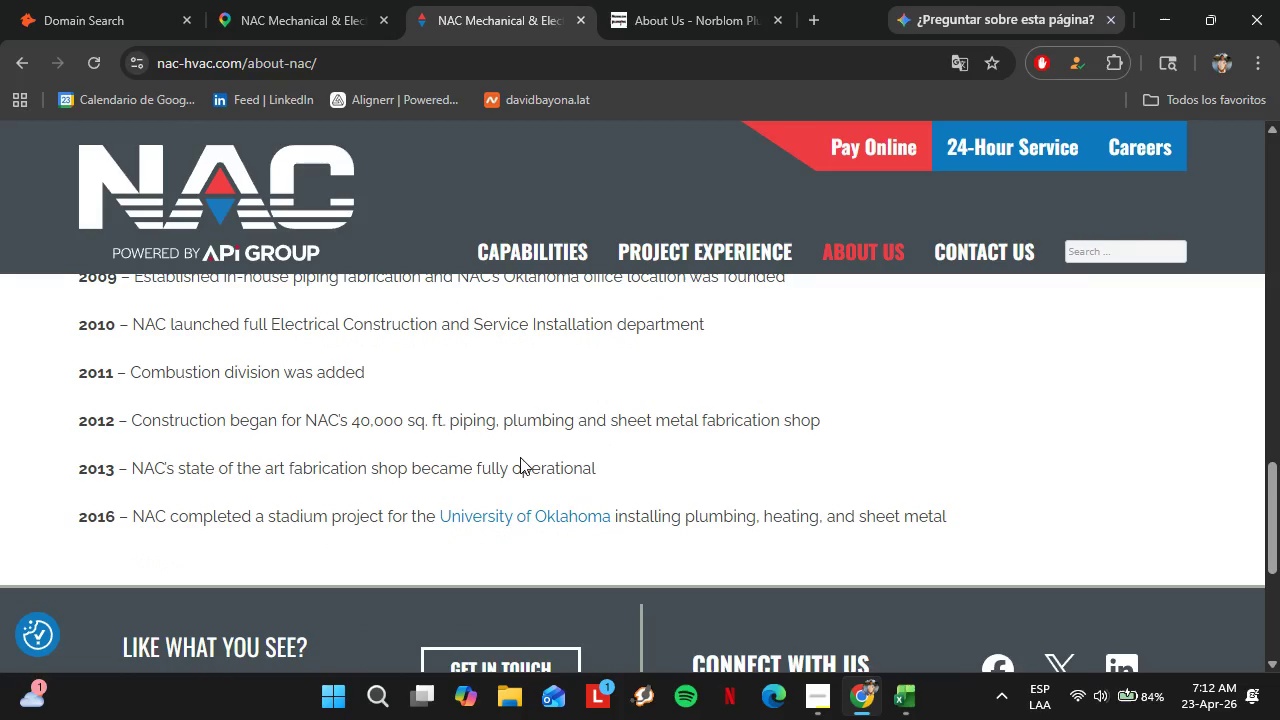 
scroll: coordinate [520, 457], scroll_direction: up, amount: 6.0
 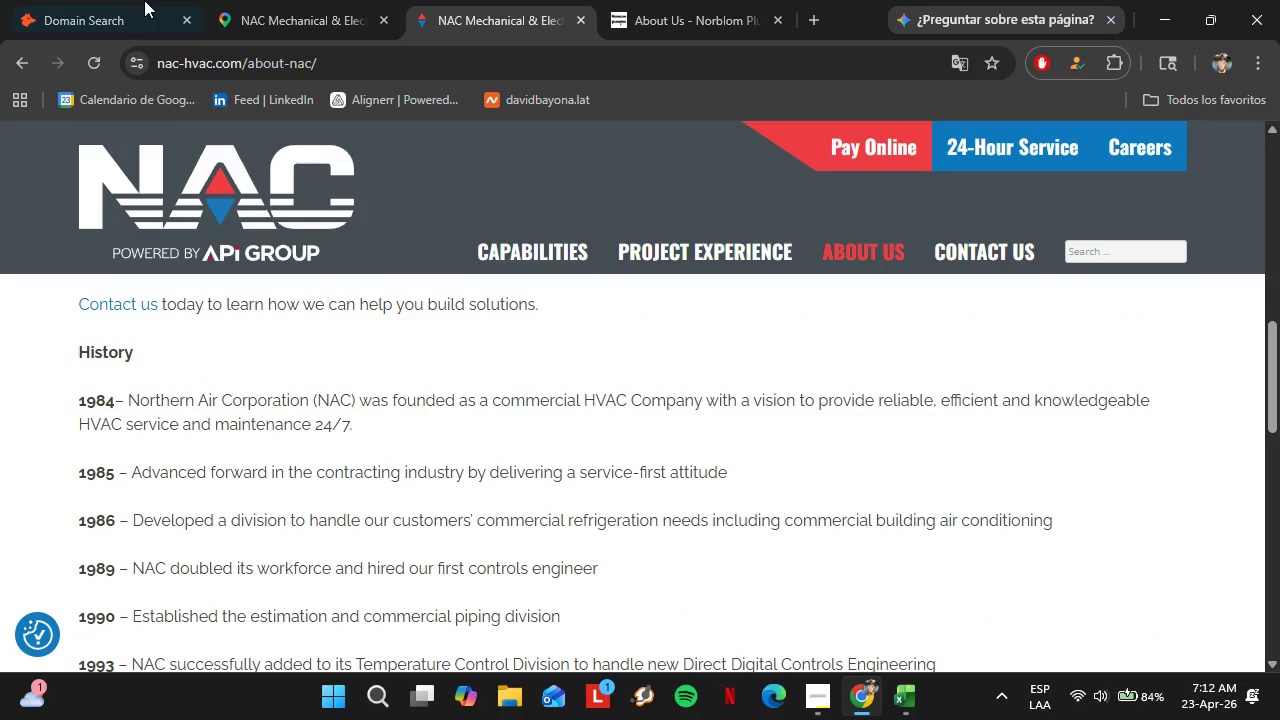 
left_click([96, 0])
 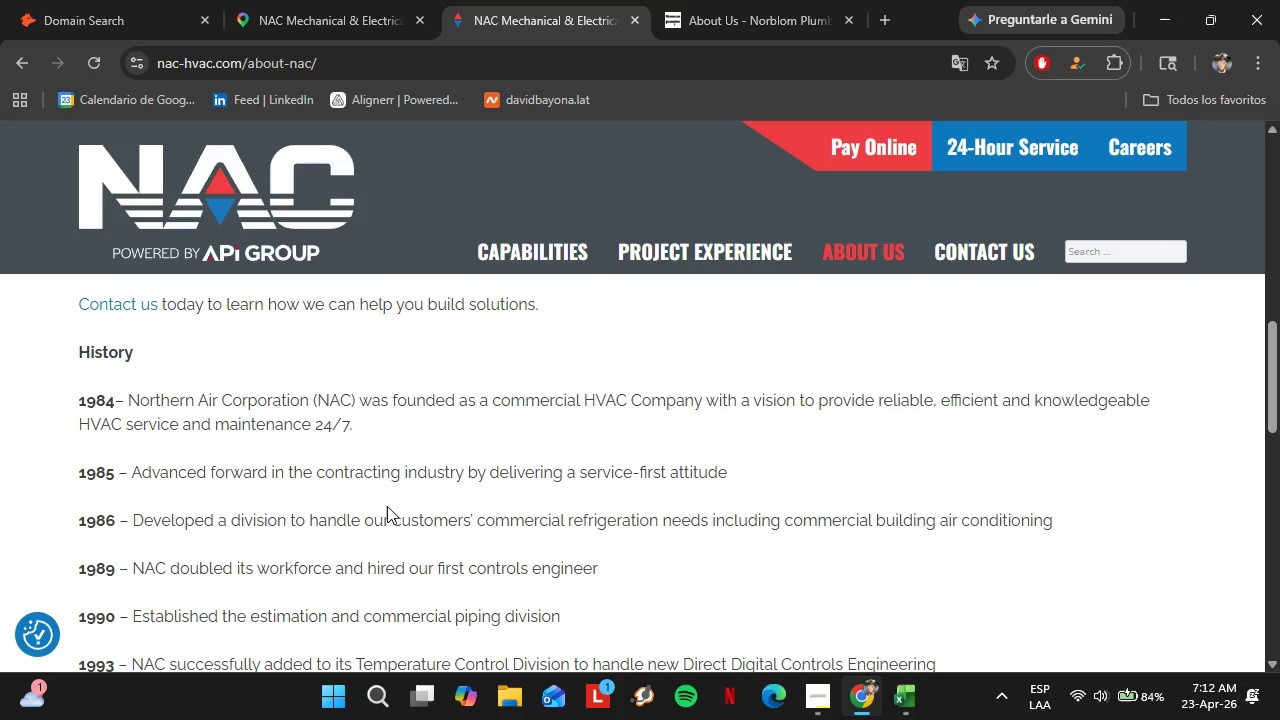 
wait(5.23)
 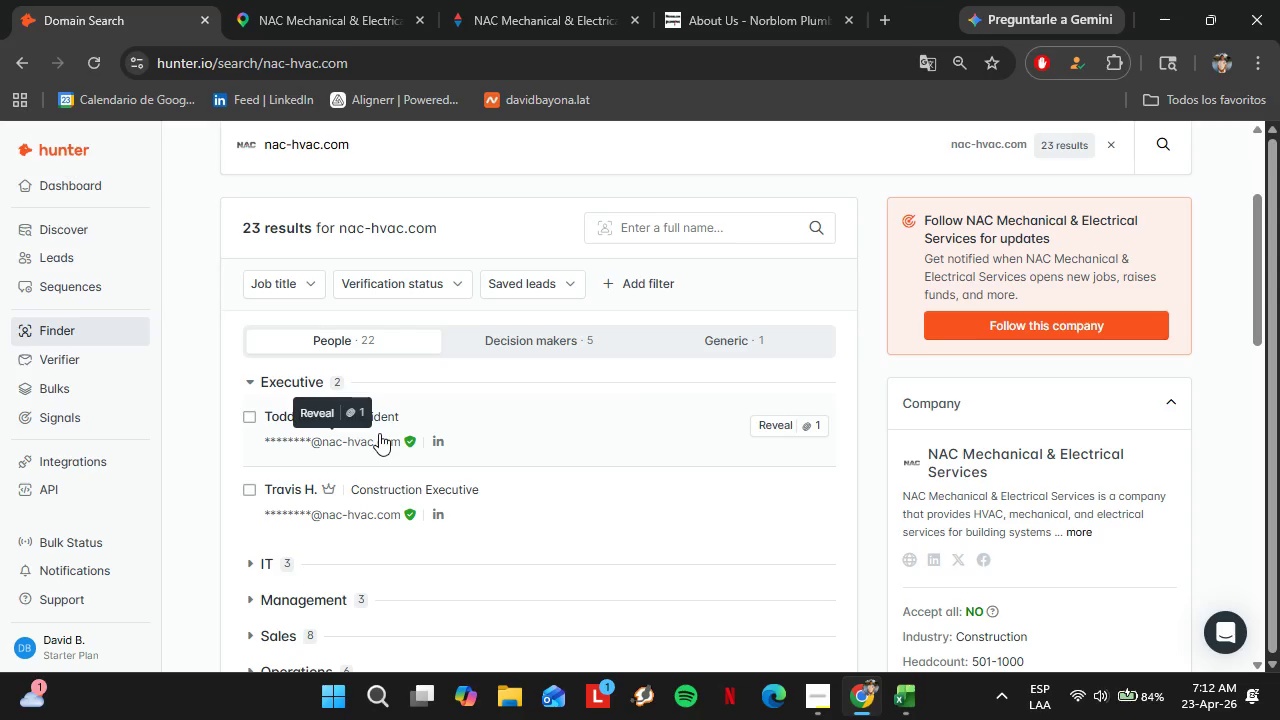 
left_click_drag(start_coordinate=[580, 398], to_coordinate=[707, 397])
 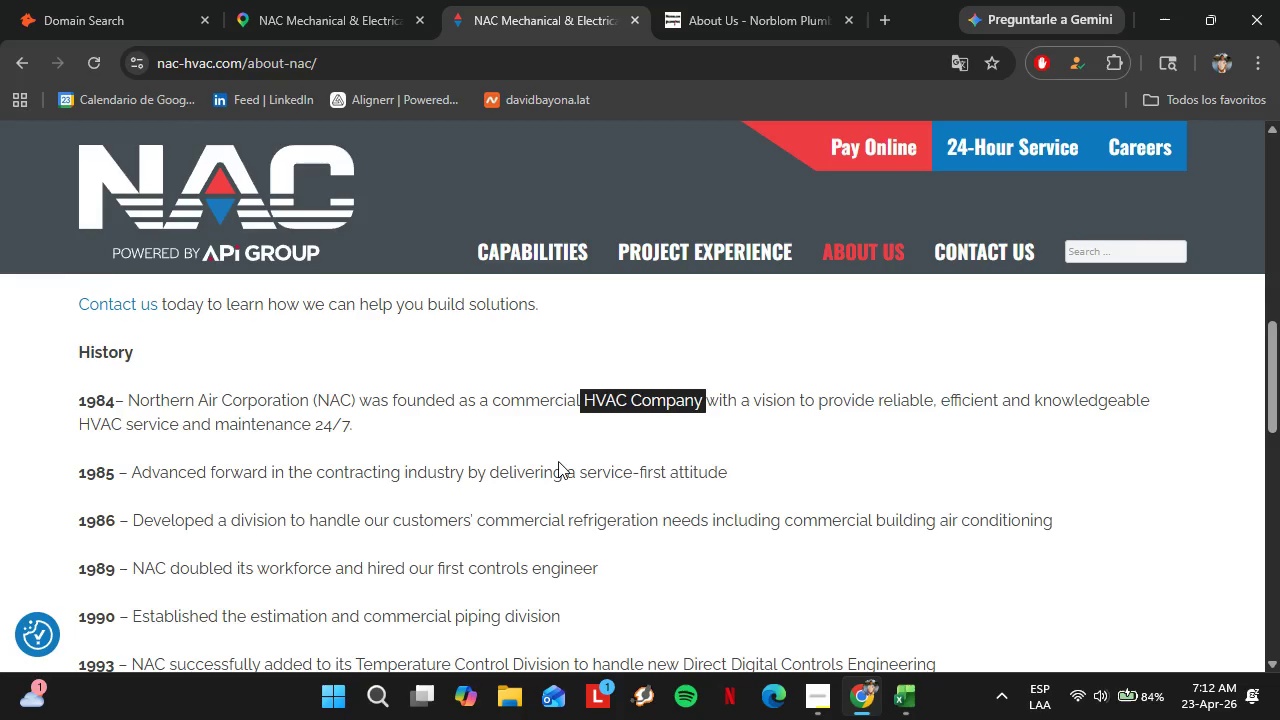 
scroll: coordinate [558, 461], scroll_direction: down, amount: 4.0
 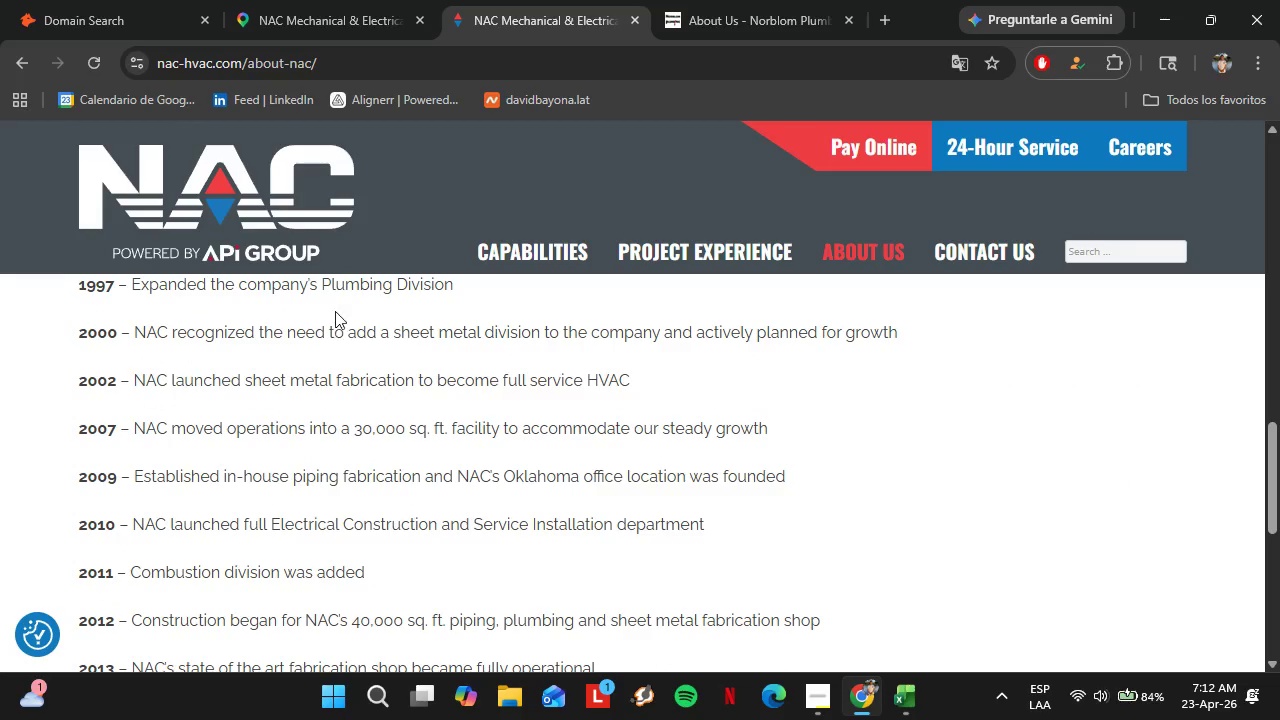 
left_click_drag(start_coordinate=[327, 288], to_coordinate=[405, 293])
 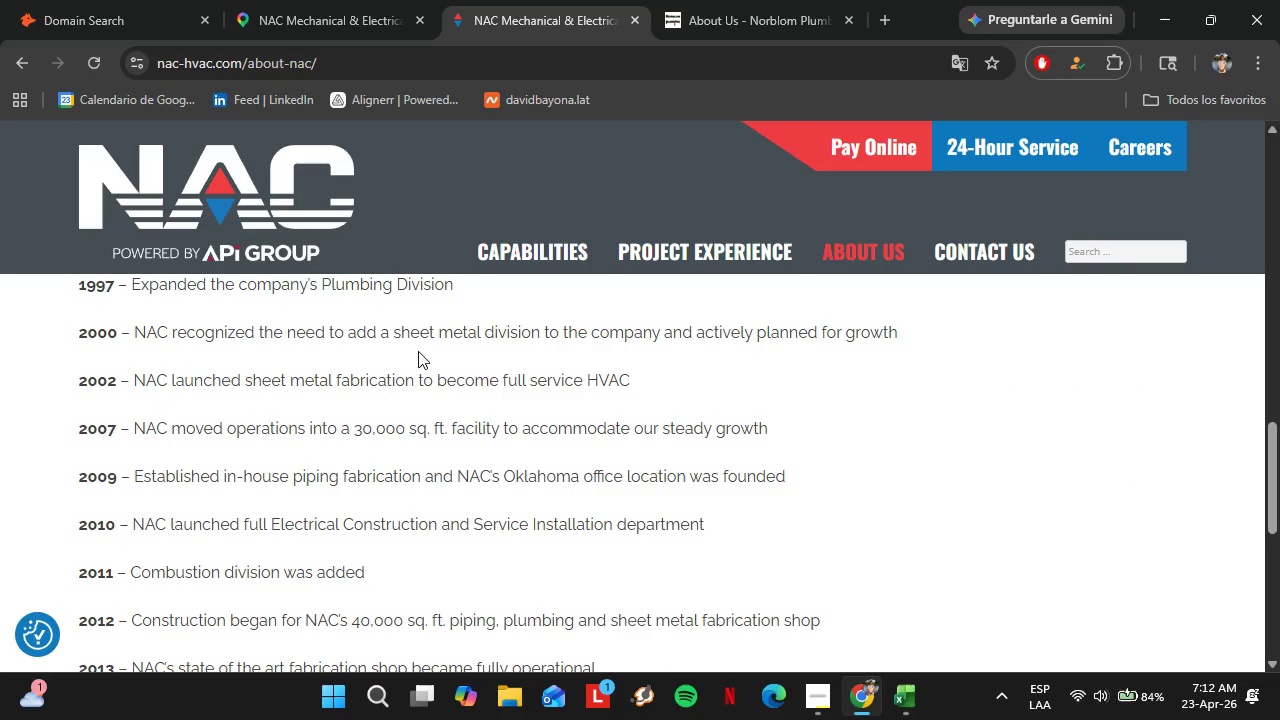 
left_click([418, 351])
 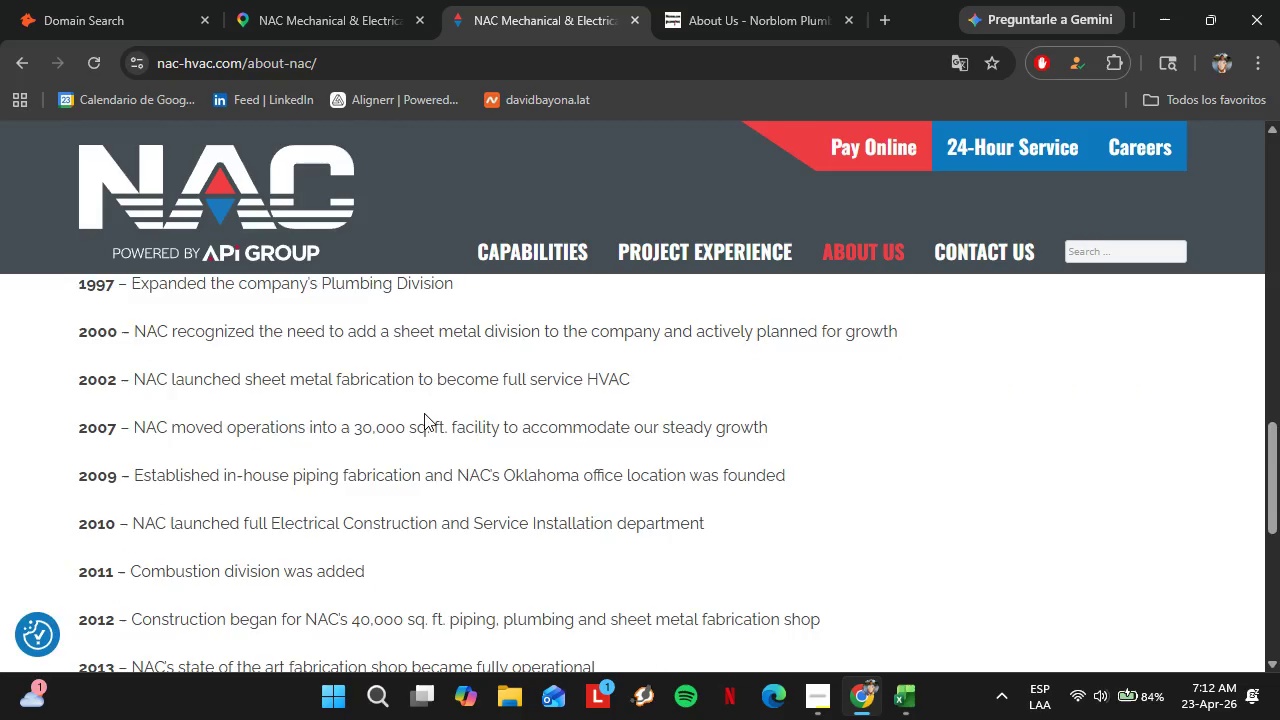 
scroll: coordinate [424, 413], scroll_direction: down, amount: 4.0
 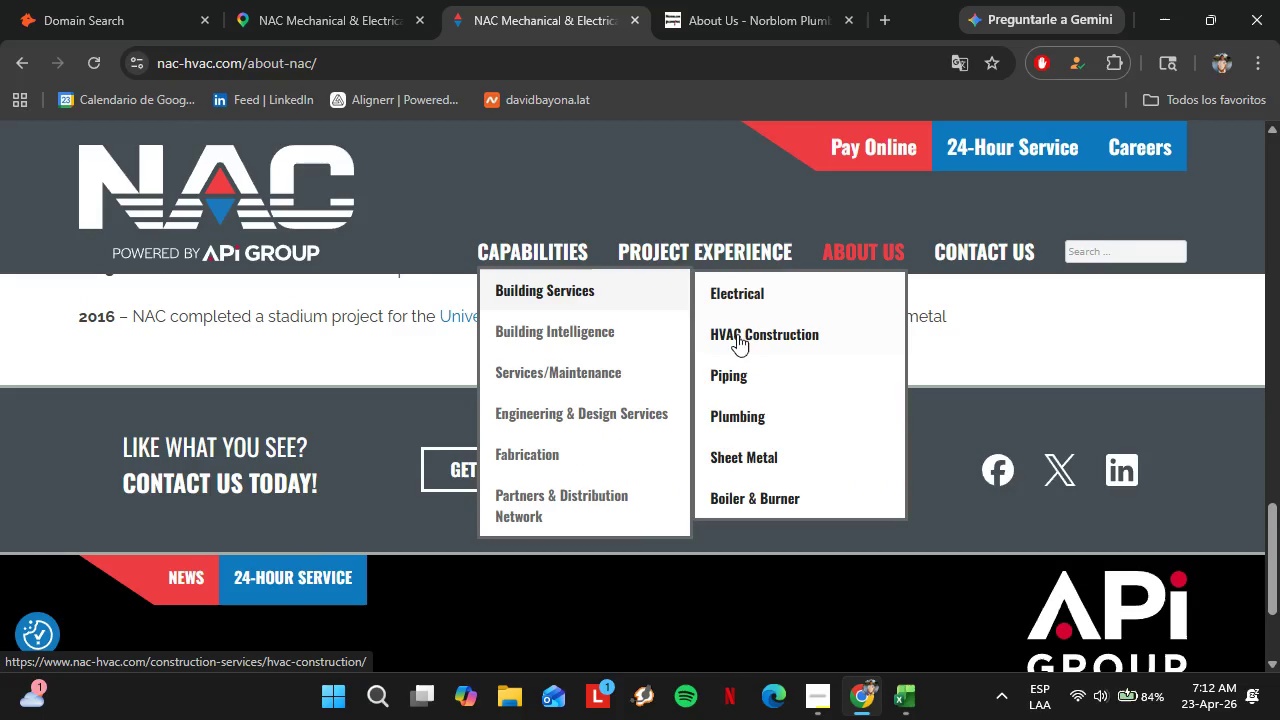 
left_click([95, 0])
 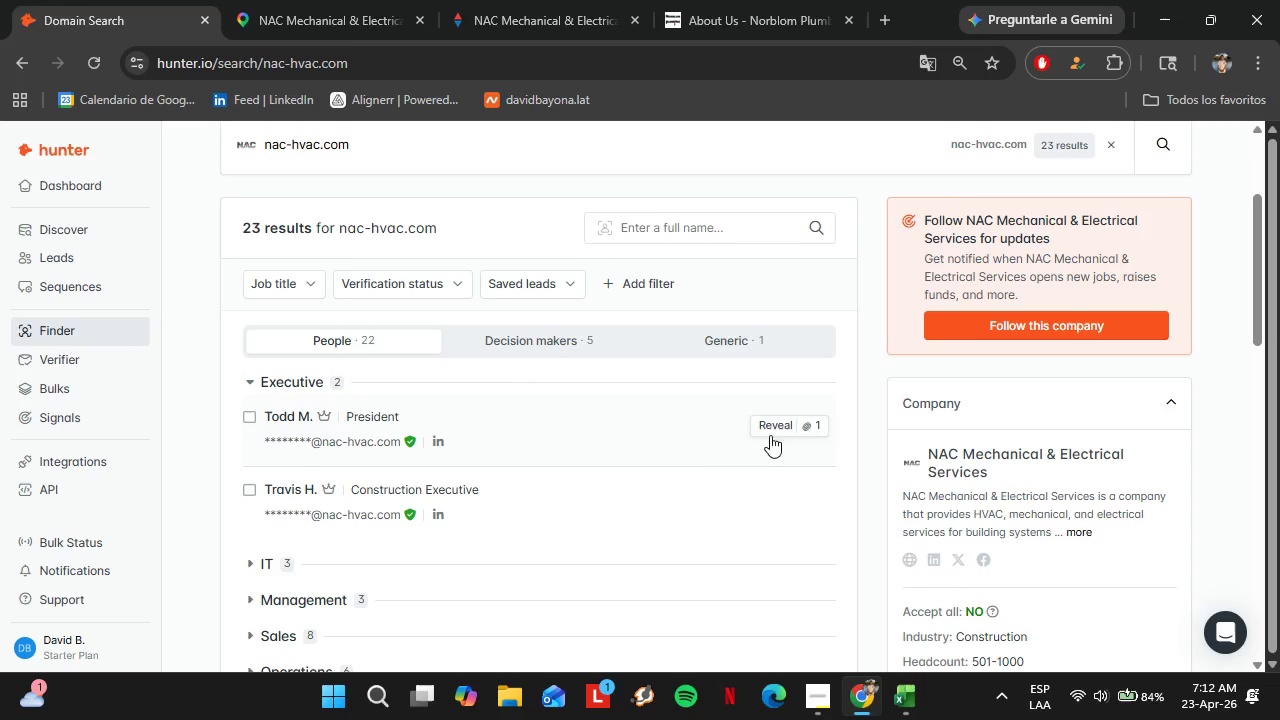 
left_click([794, 430])
 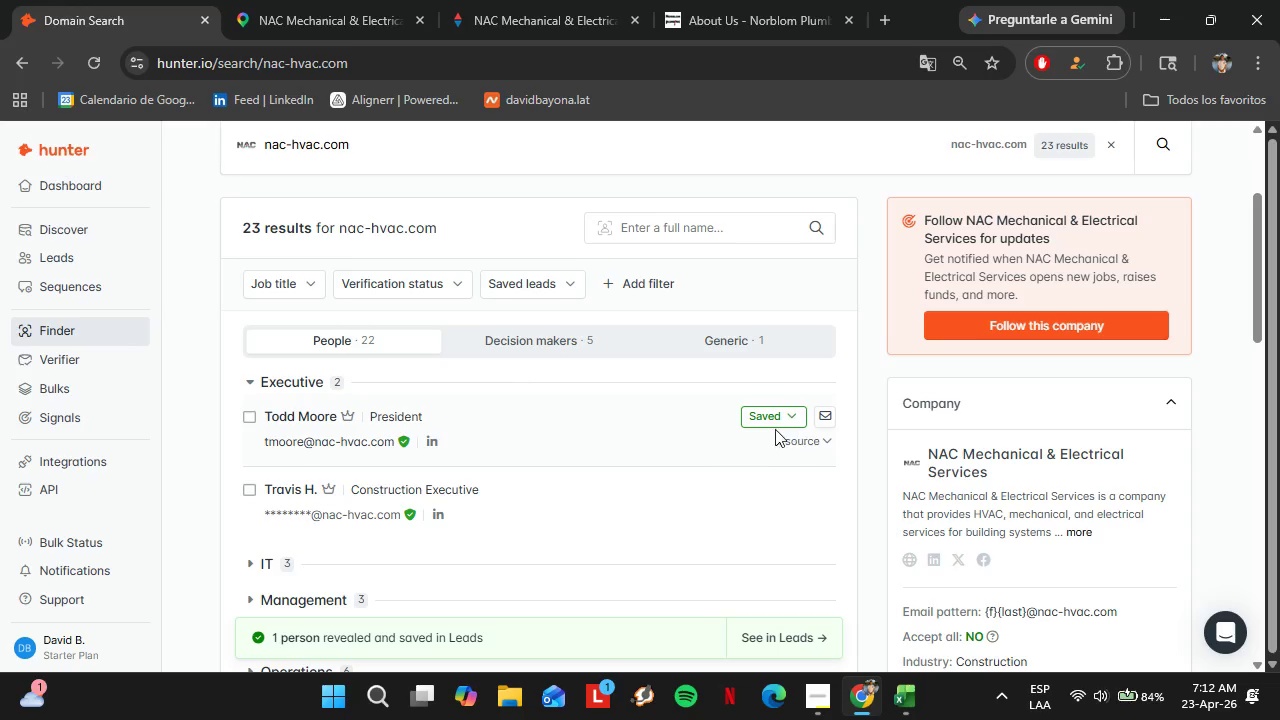 
left_click([756, 423])
 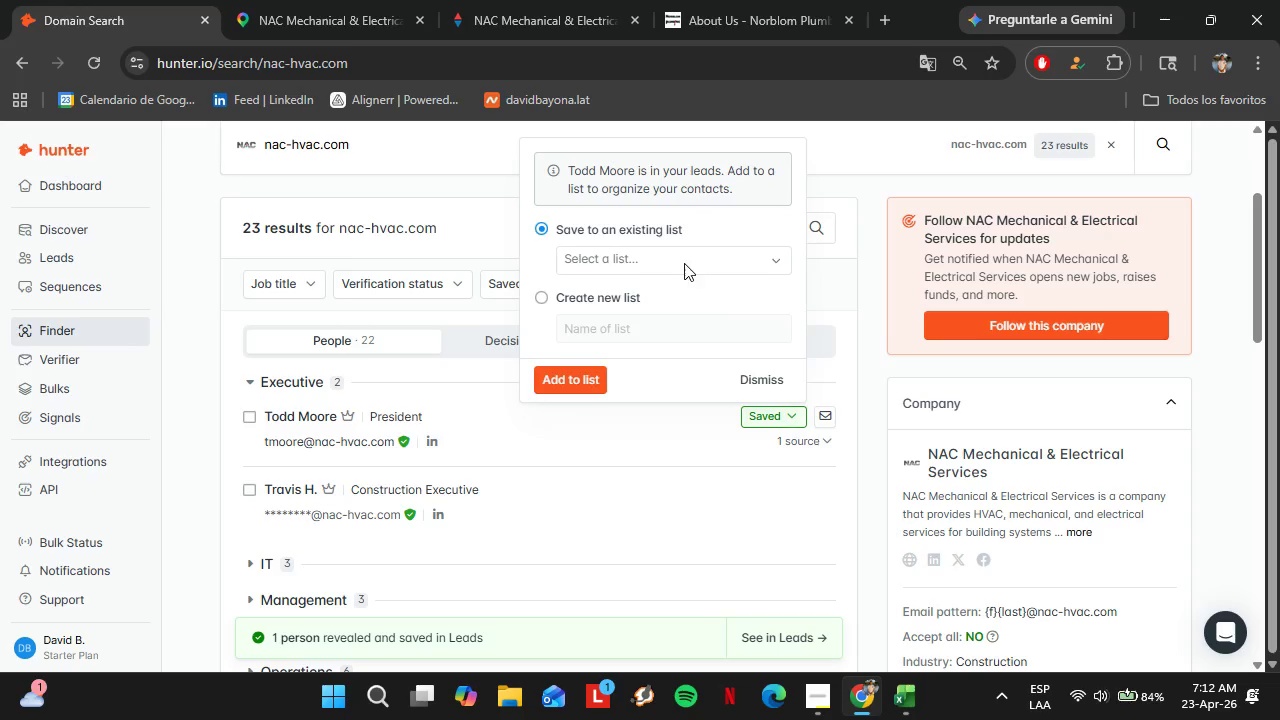 
left_click([684, 262])
 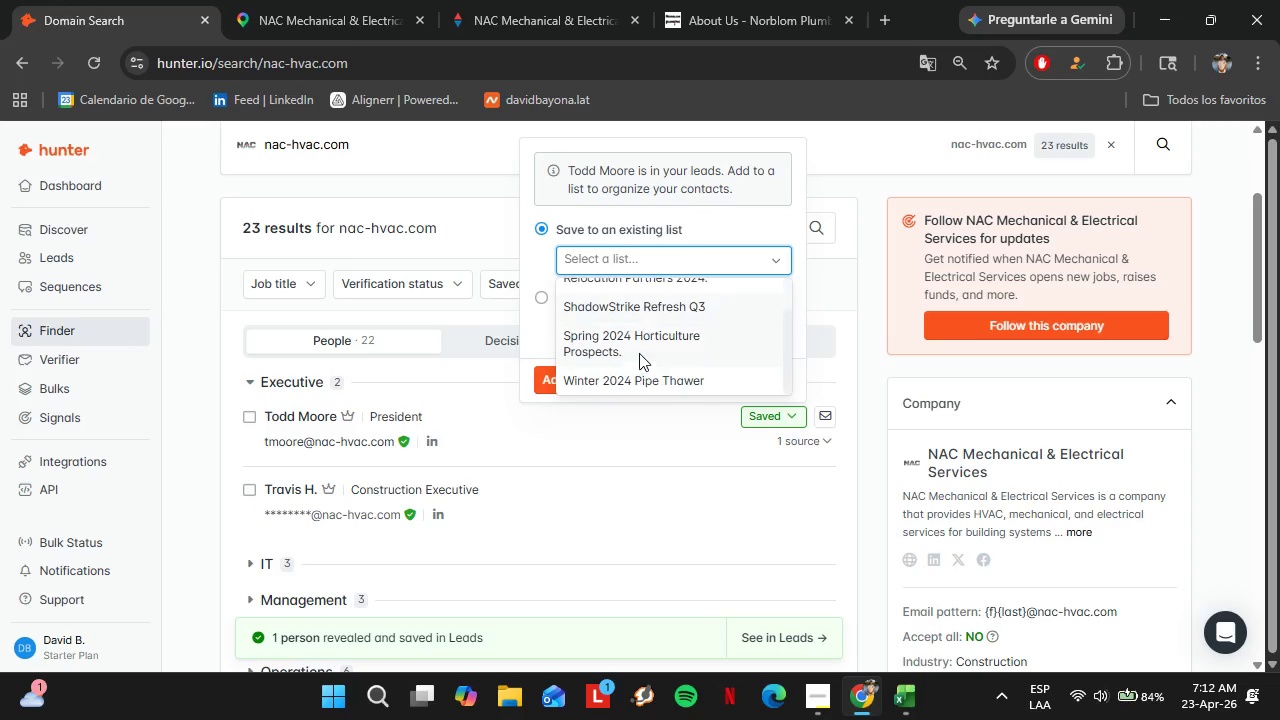 
scroll: coordinate [635, 347], scroll_direction: down, amount: 3.0
 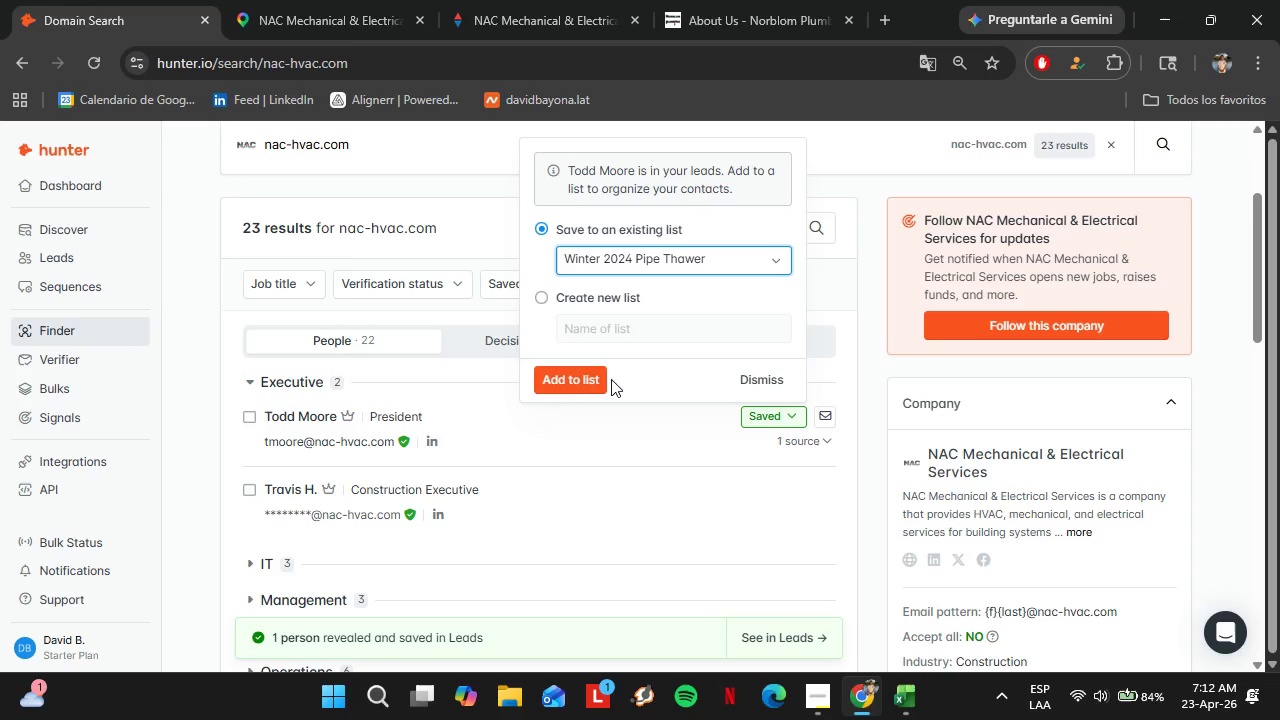 
double_click([573, 379])
 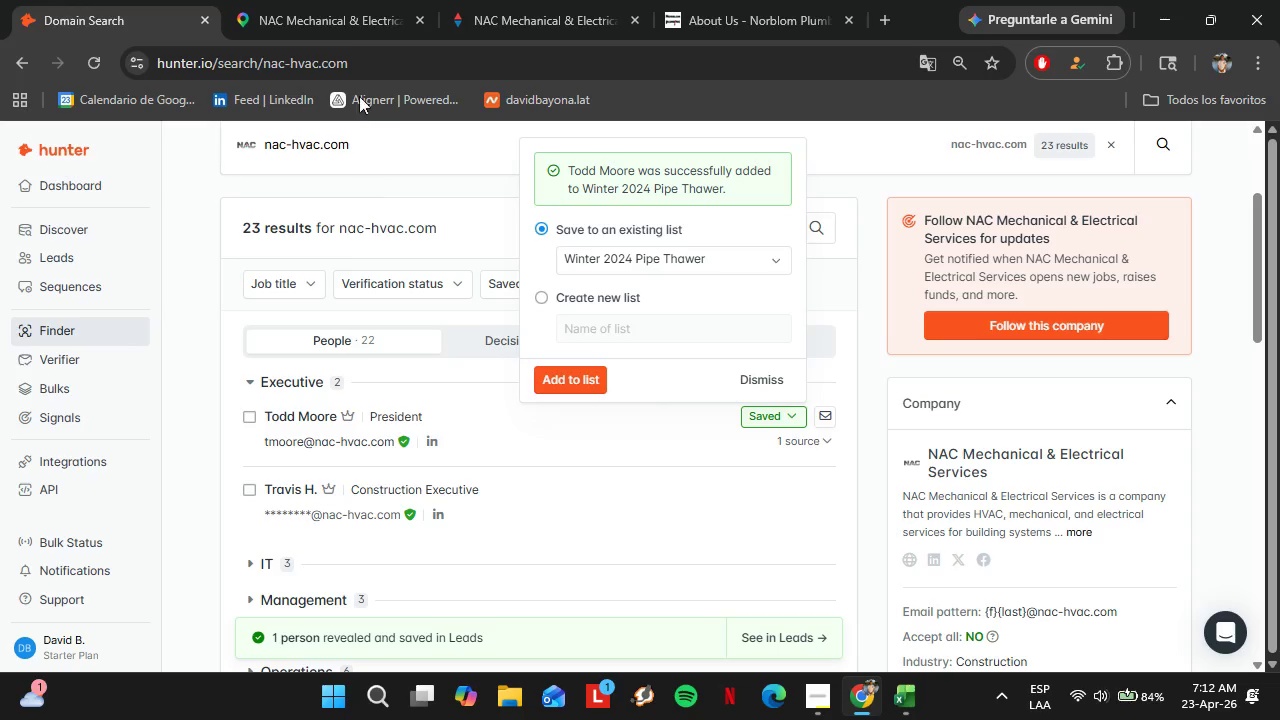 
left_click([289, 0])
 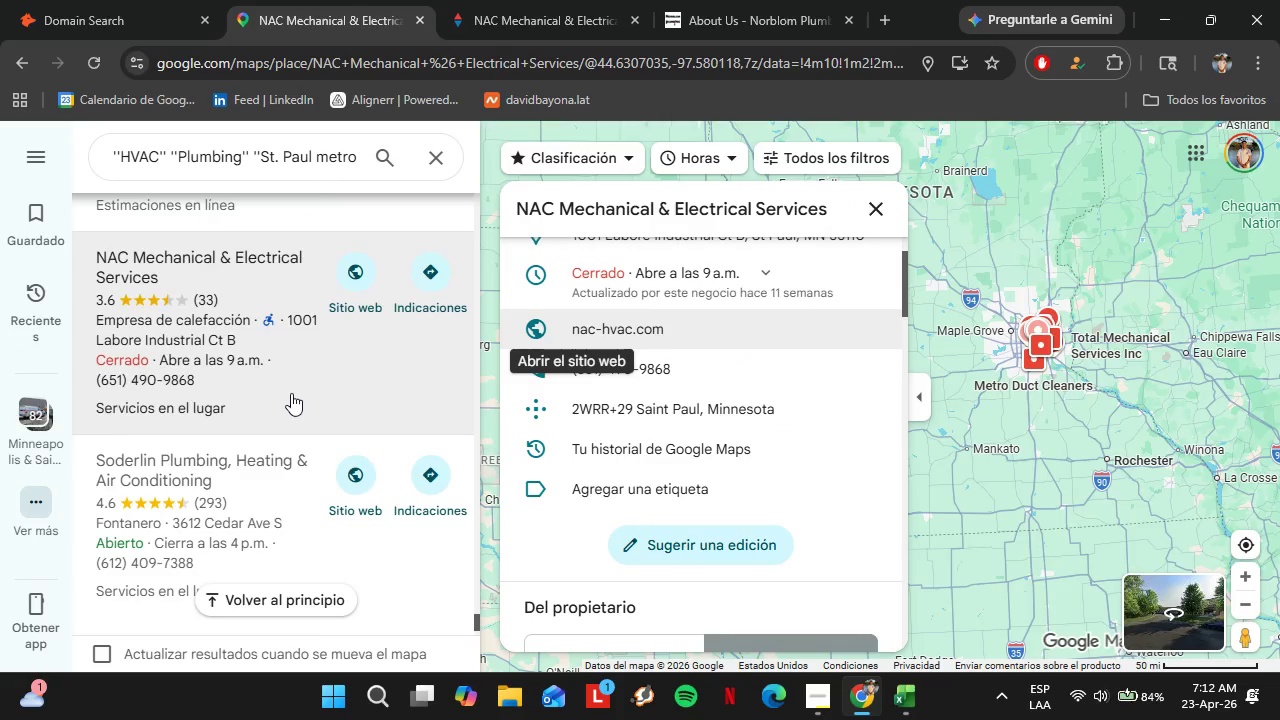 
scroll: coordinate [249, 294], scroll_direction: down, amount: 7.0
 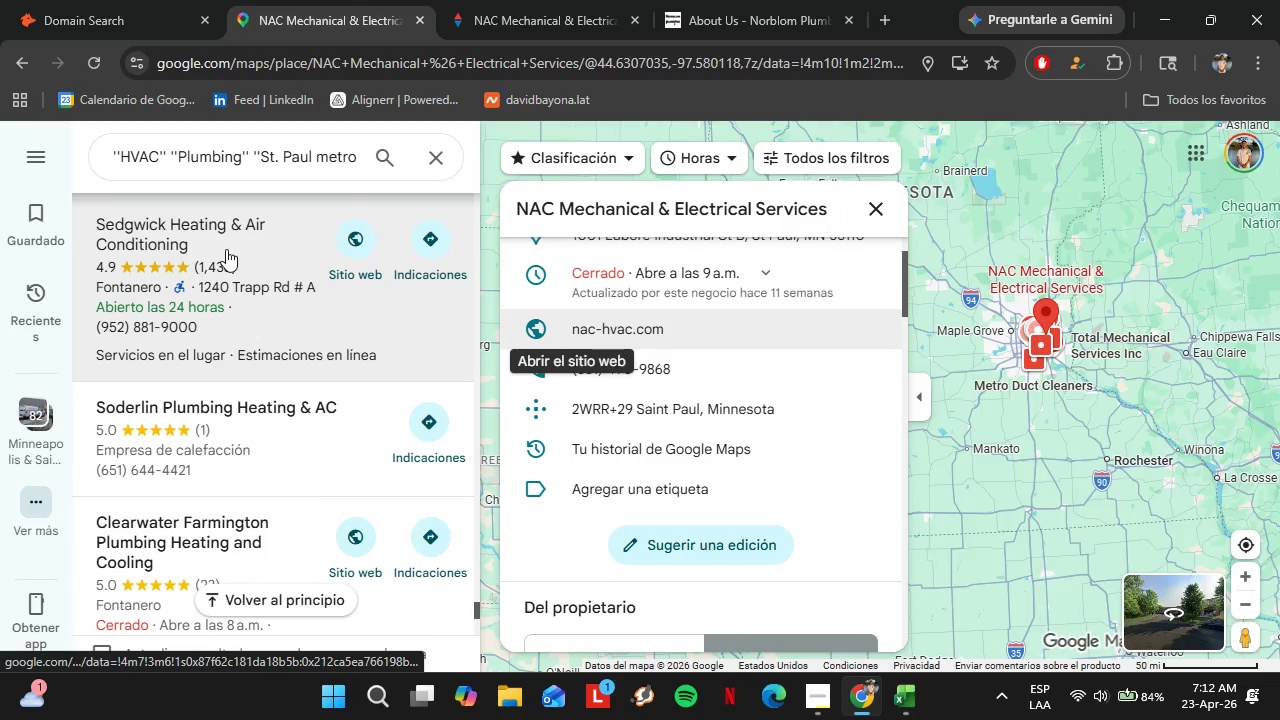 
left_click([226, 248])
 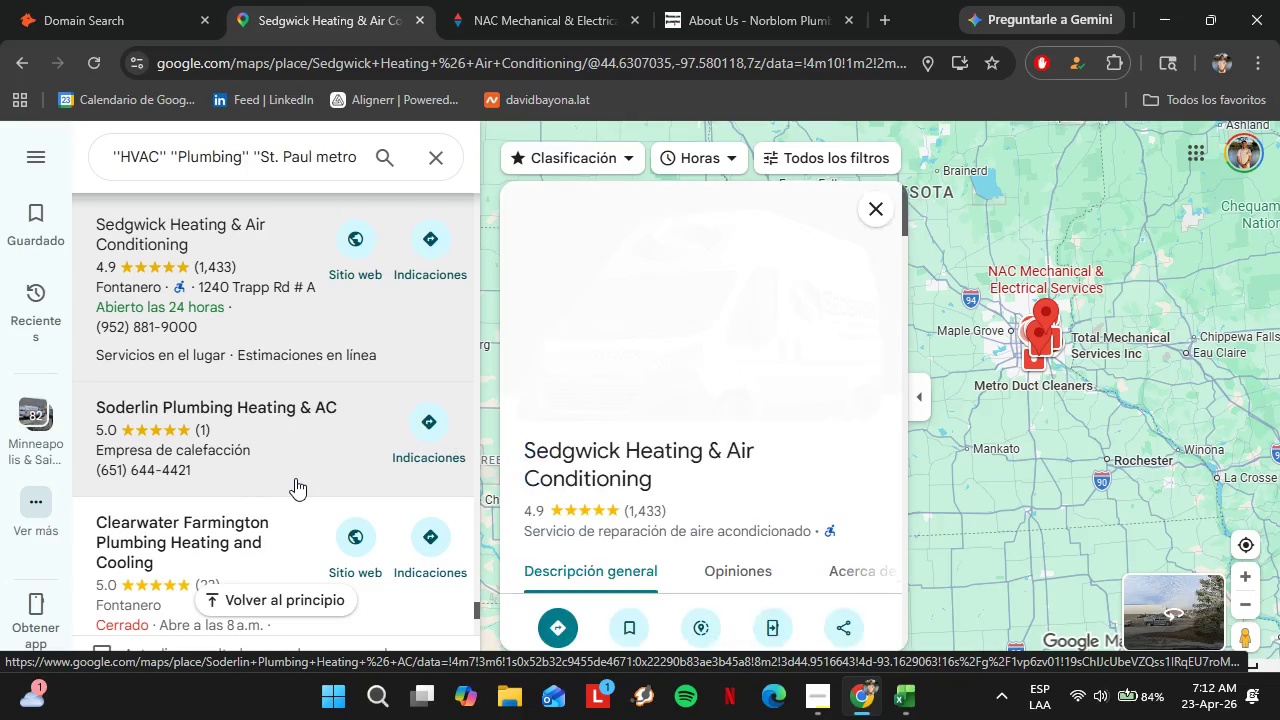 
scroll: coordinate [736, 420], scroll_direction: down, amount: 4.0
 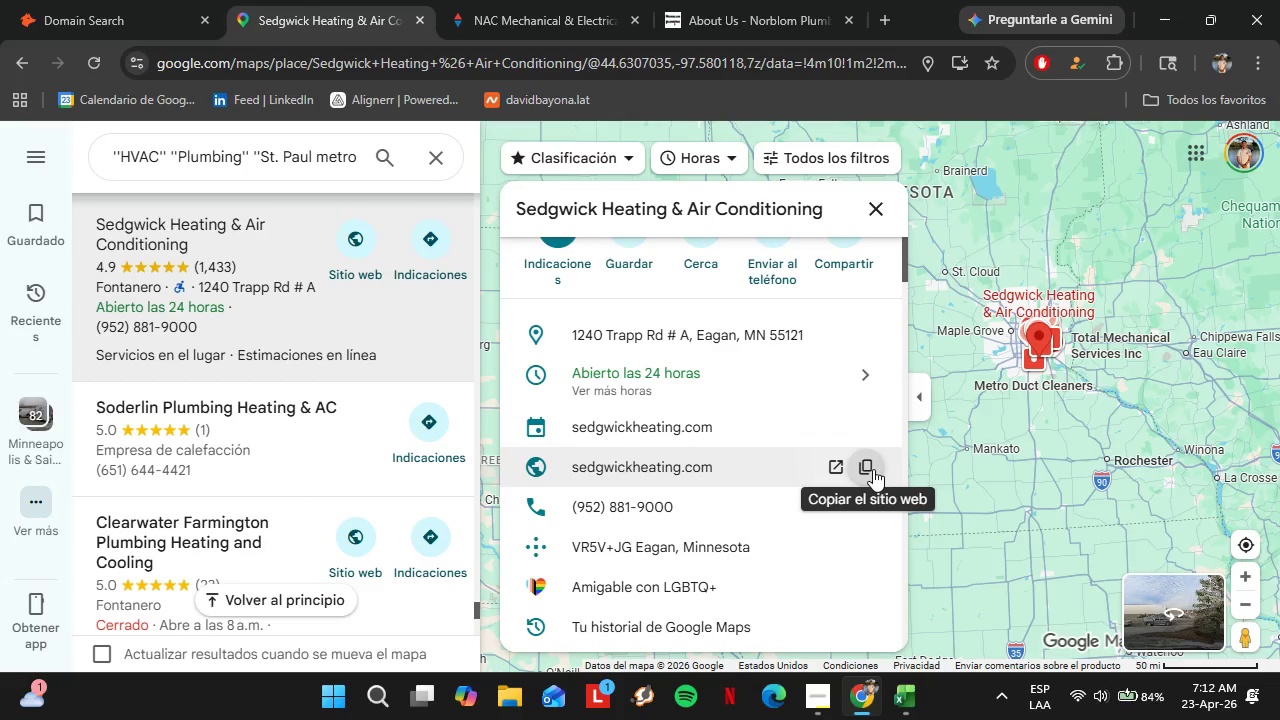 
left_click([128, 0])
 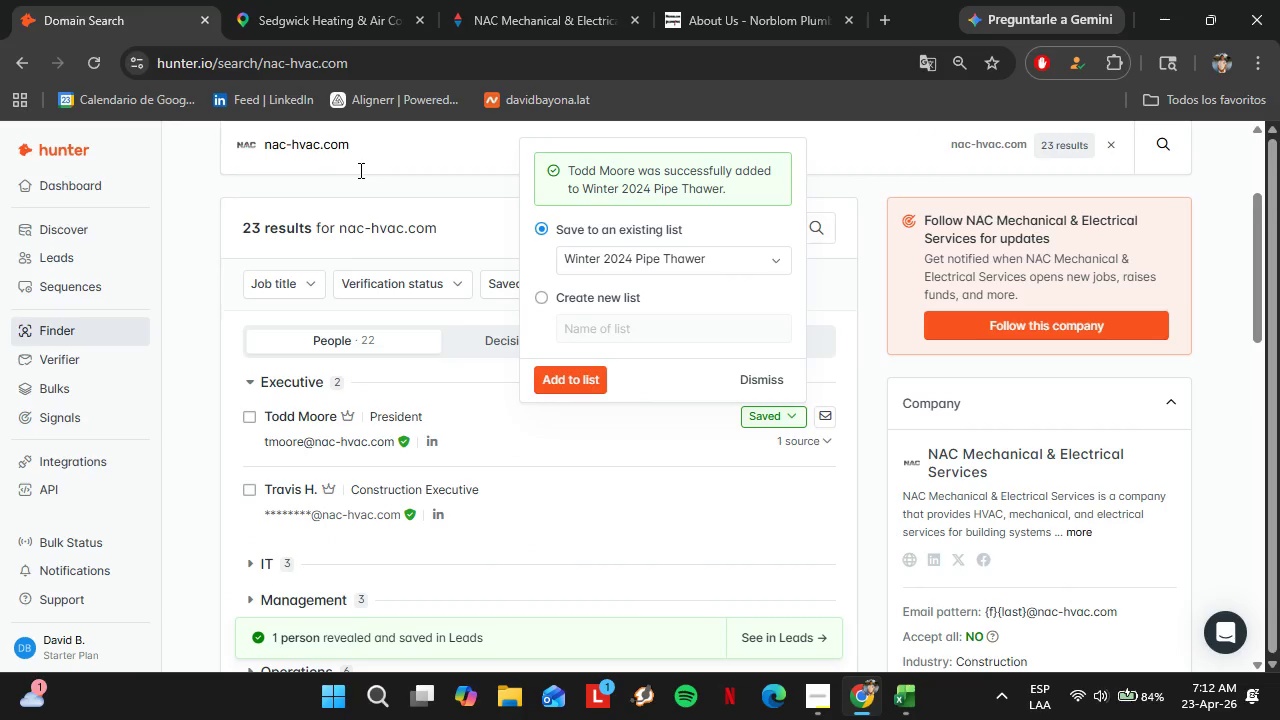 
left_click_drag(start_coordinate=[356, 167], to_coordinate=[247, 157])
 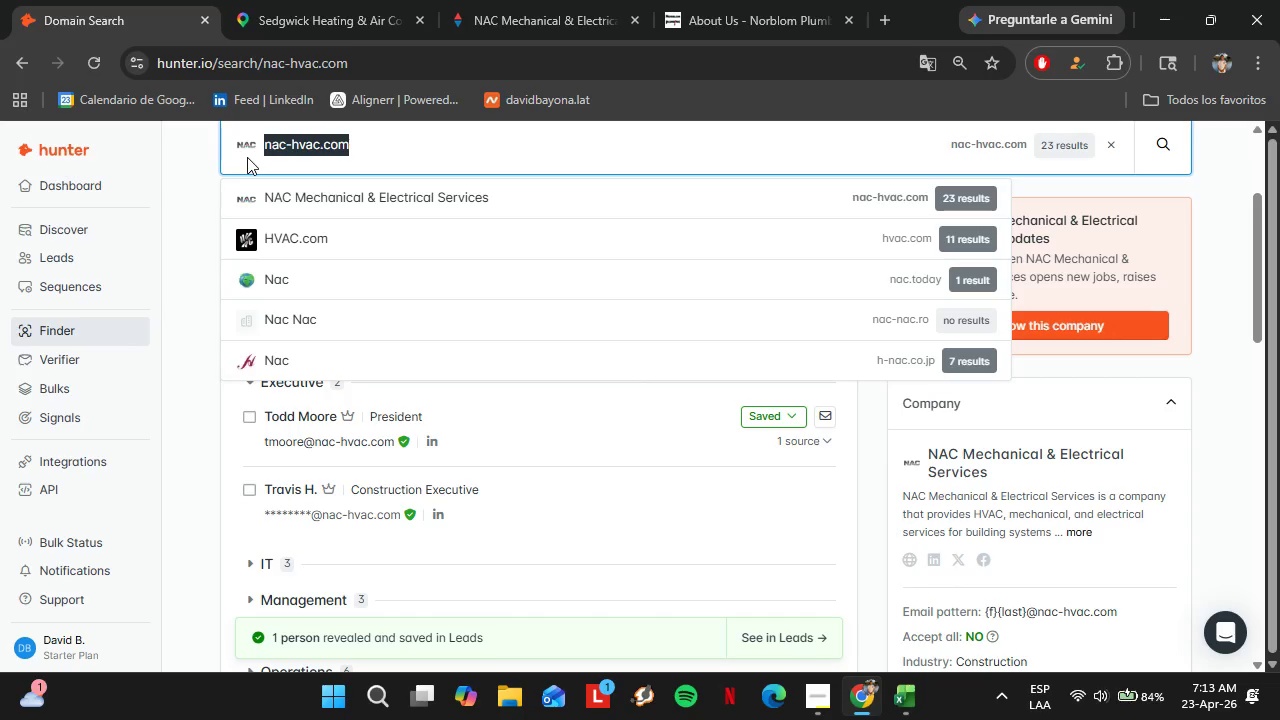 
key(Control+V)
 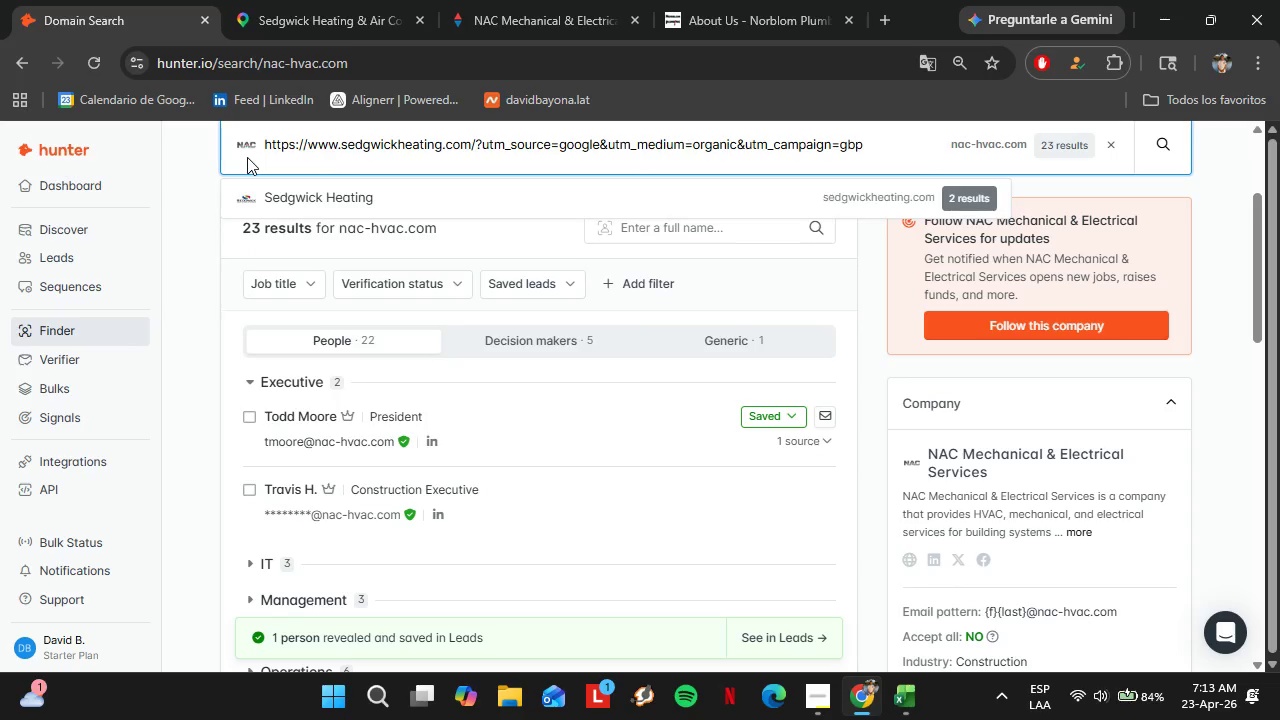 
key(Enter)
 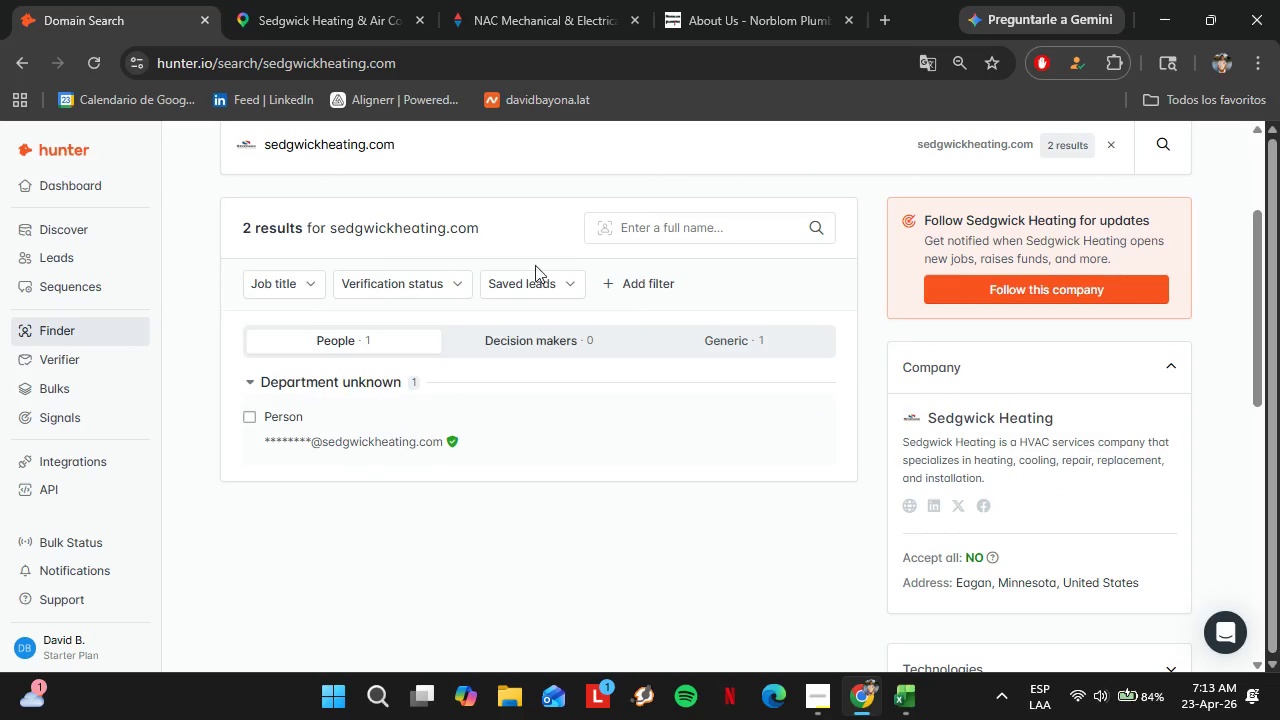 
left_click([347, 0])
 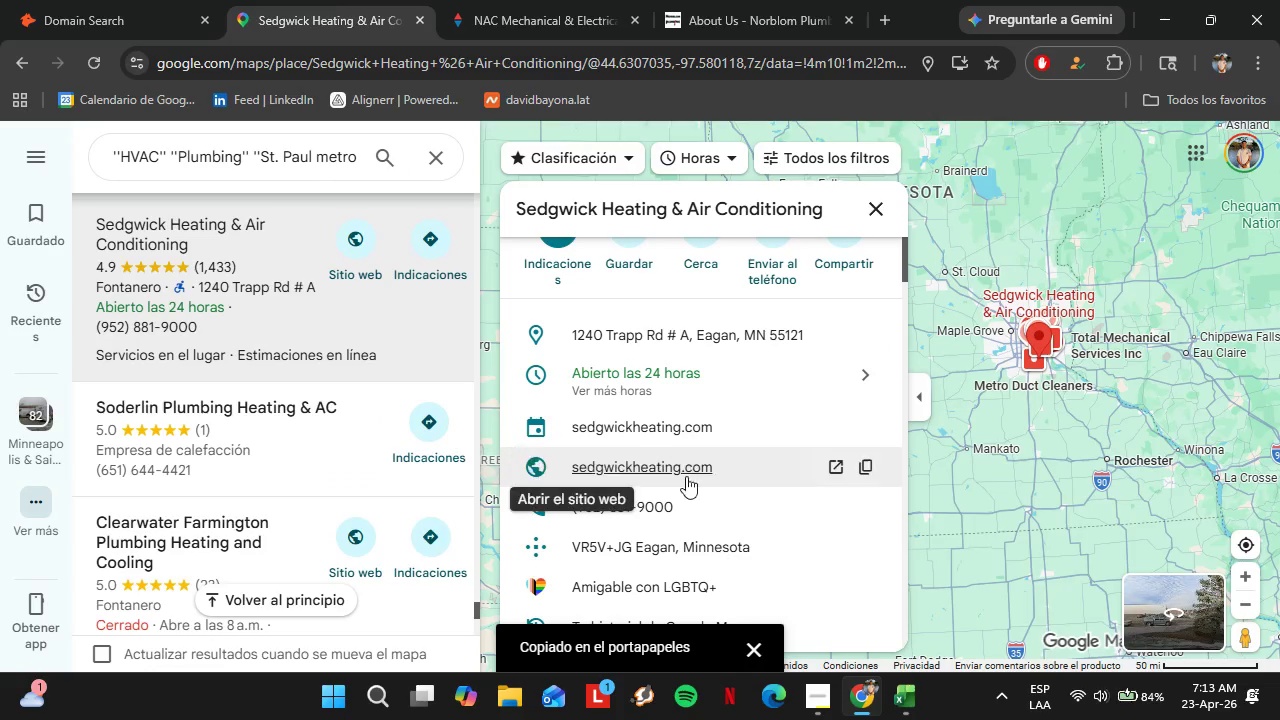 
left_click([678, 470])
 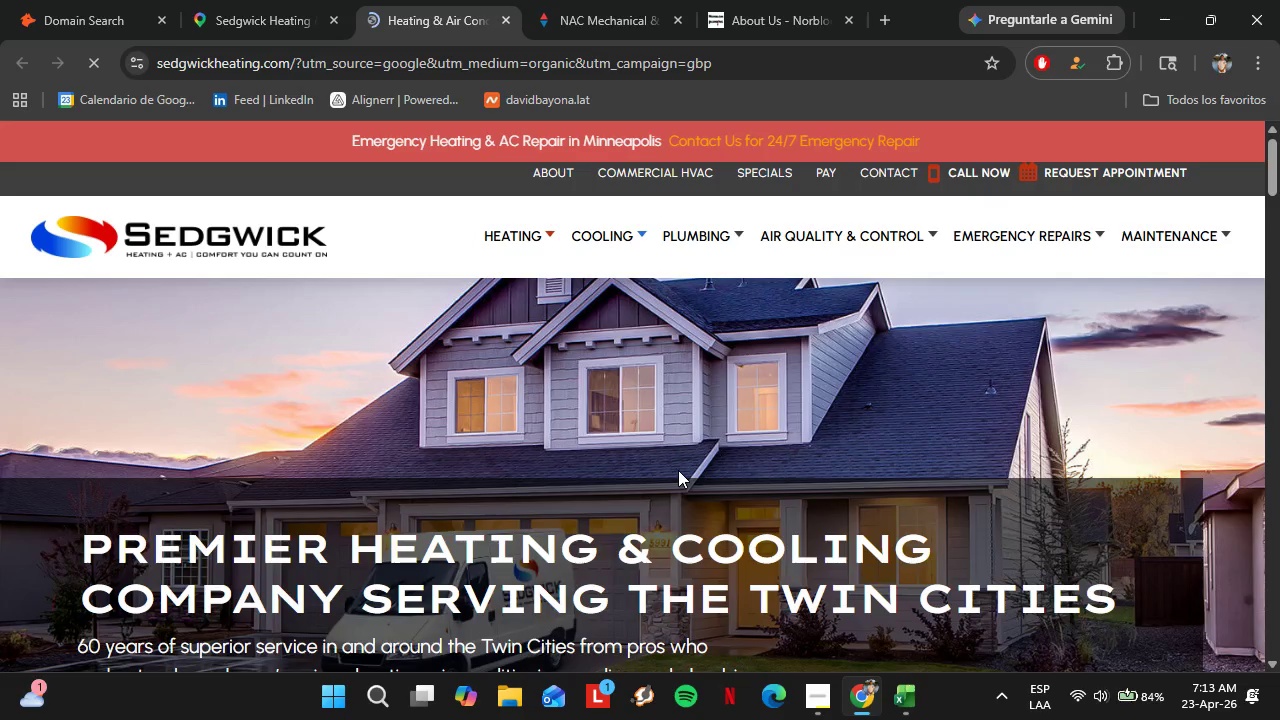 
wait(5.41)
 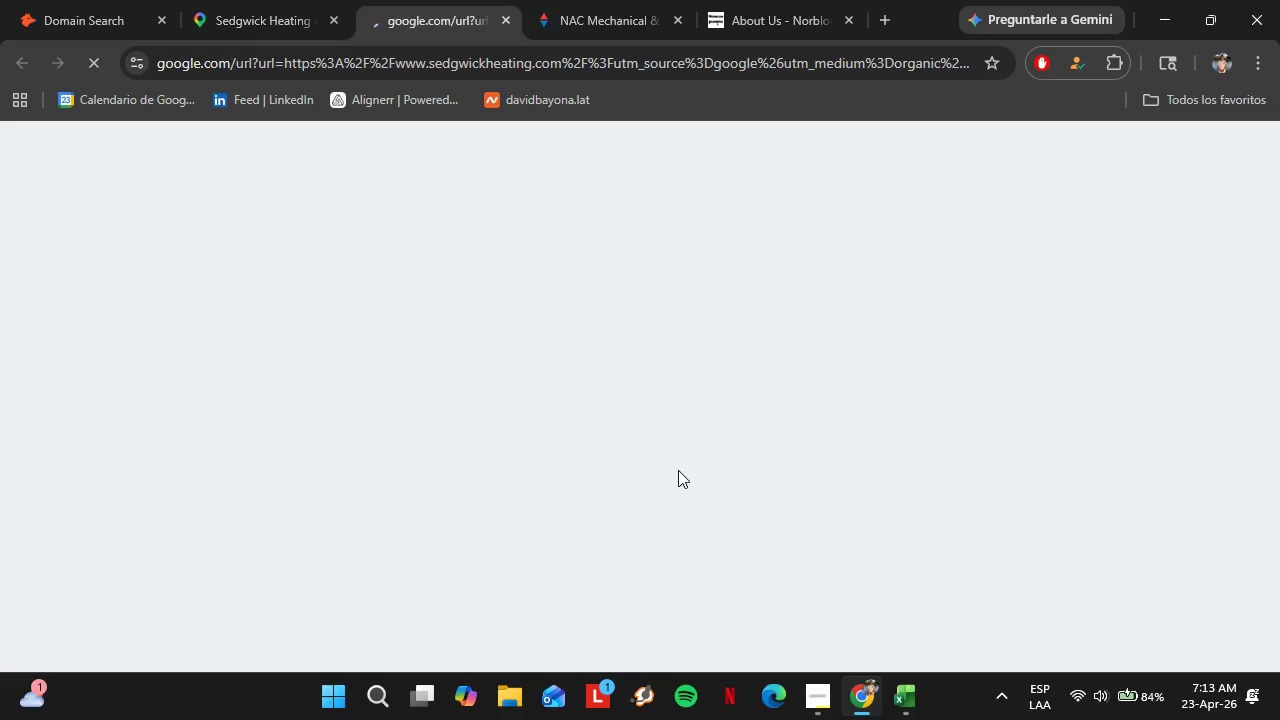 
left_click([289, 0])
 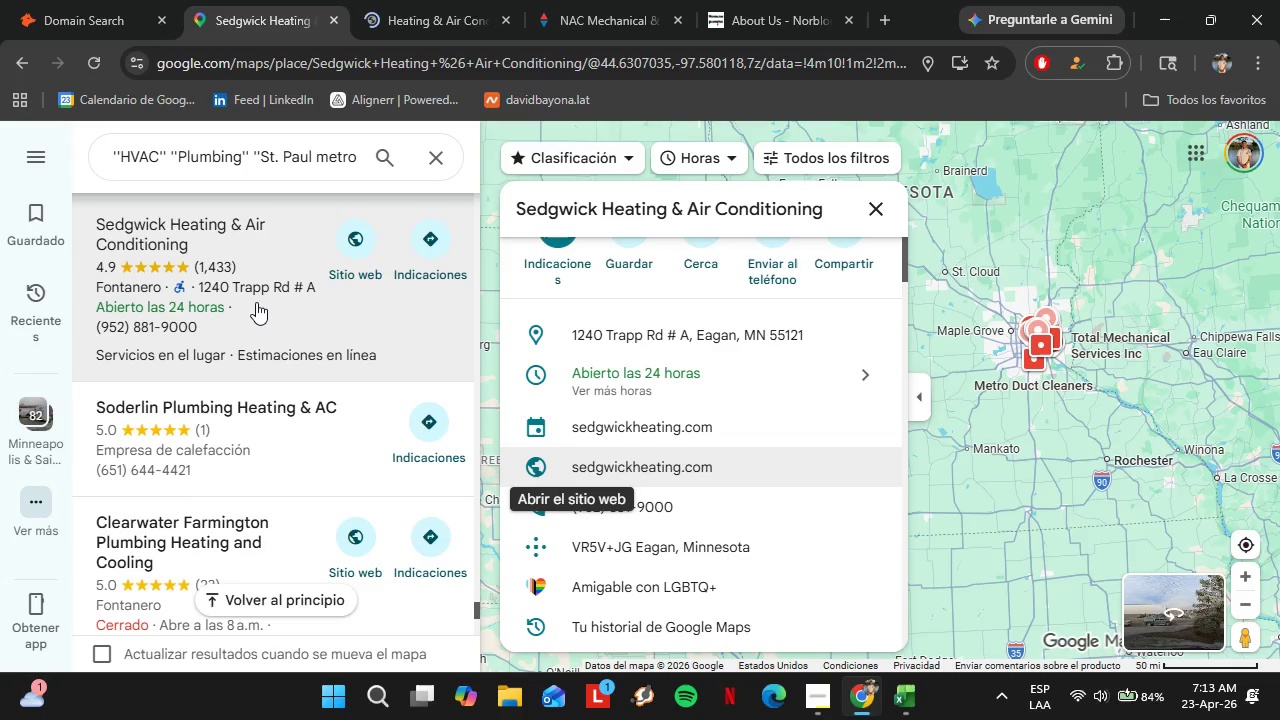 
scroll: coordinate [210, 393], scroll_direction: down, amount: 2.0
 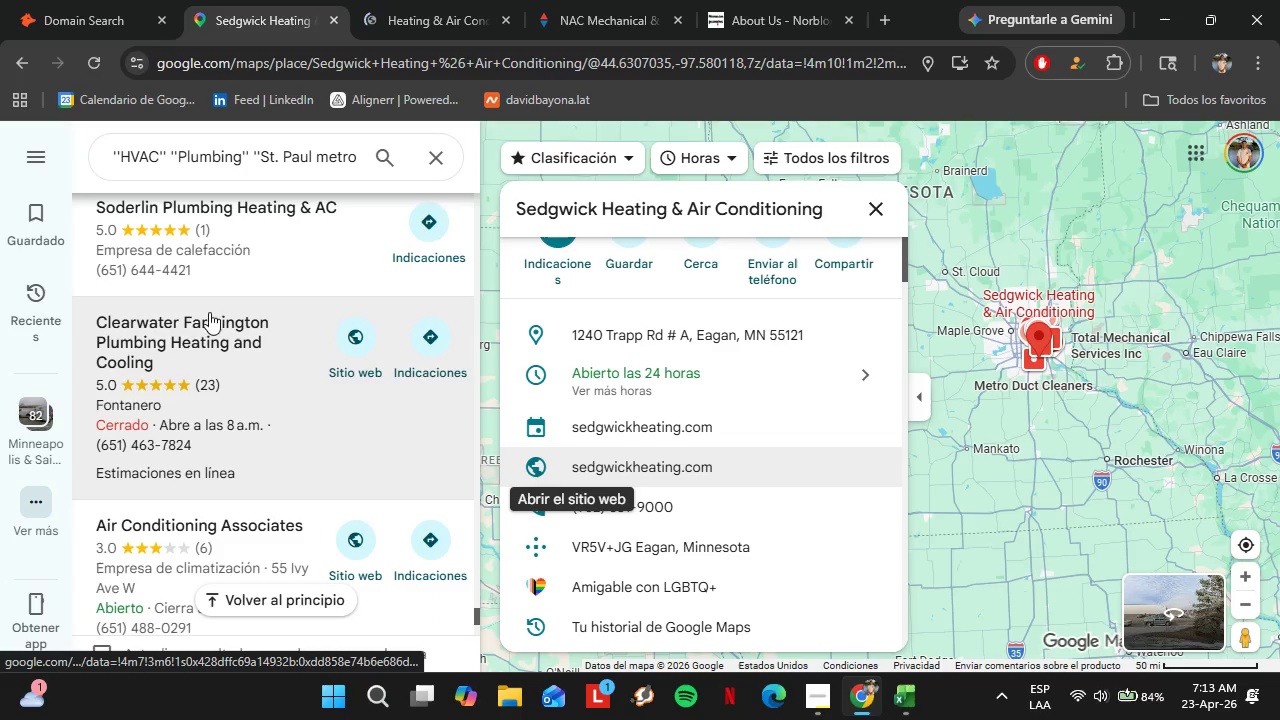 
left_click([194, 334])
 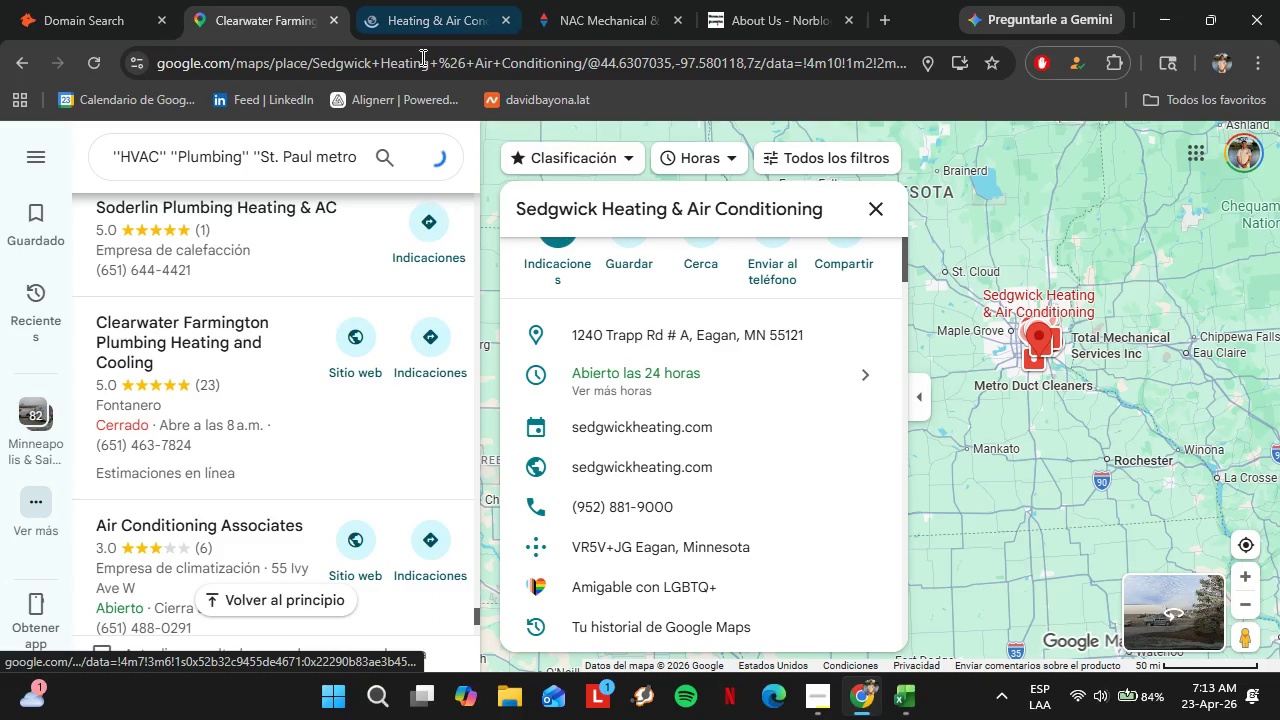 
left_click([501, 26])
 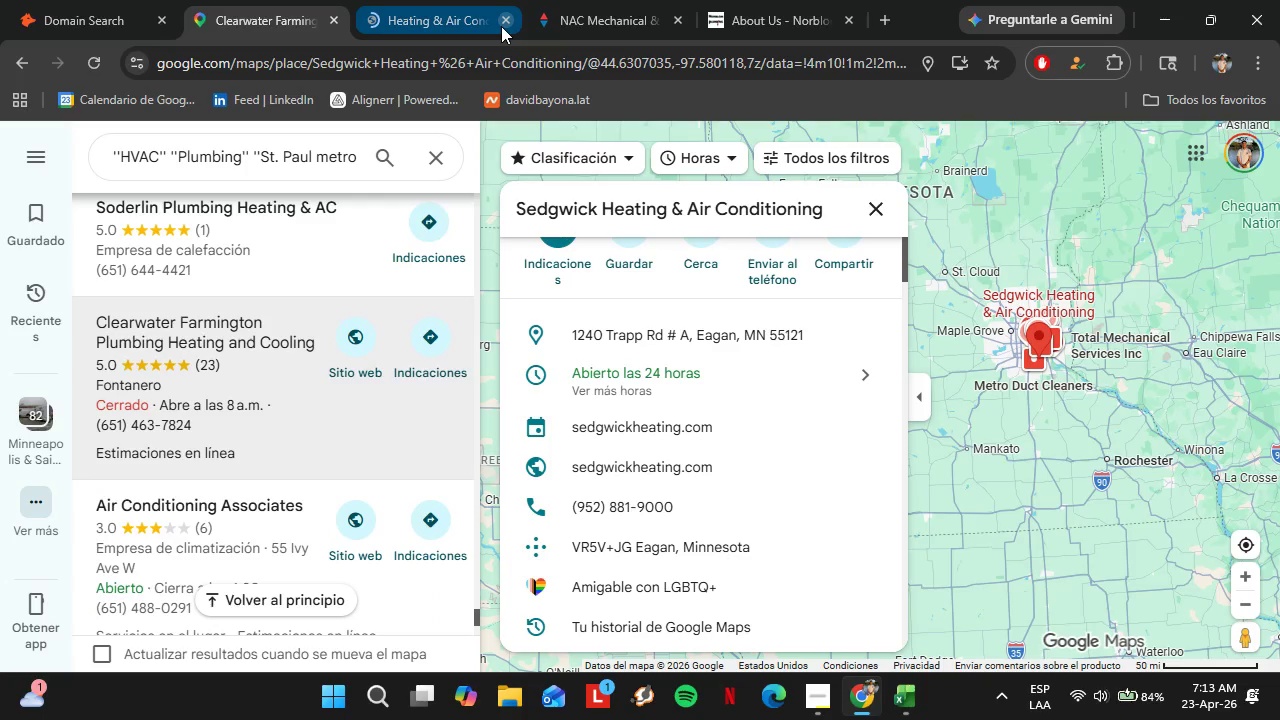 
left_click([505, 19])
 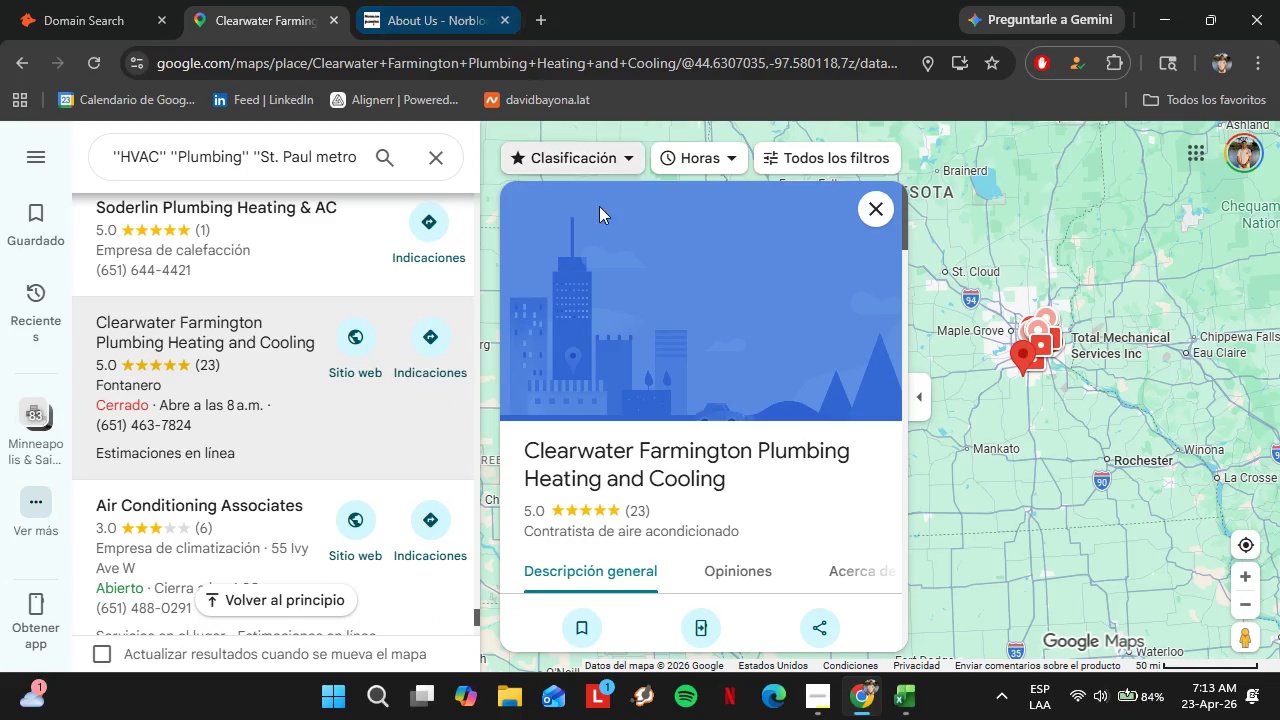 
scroll: coordinate [763, 390], scroll_direction: down, amount: 4.0
 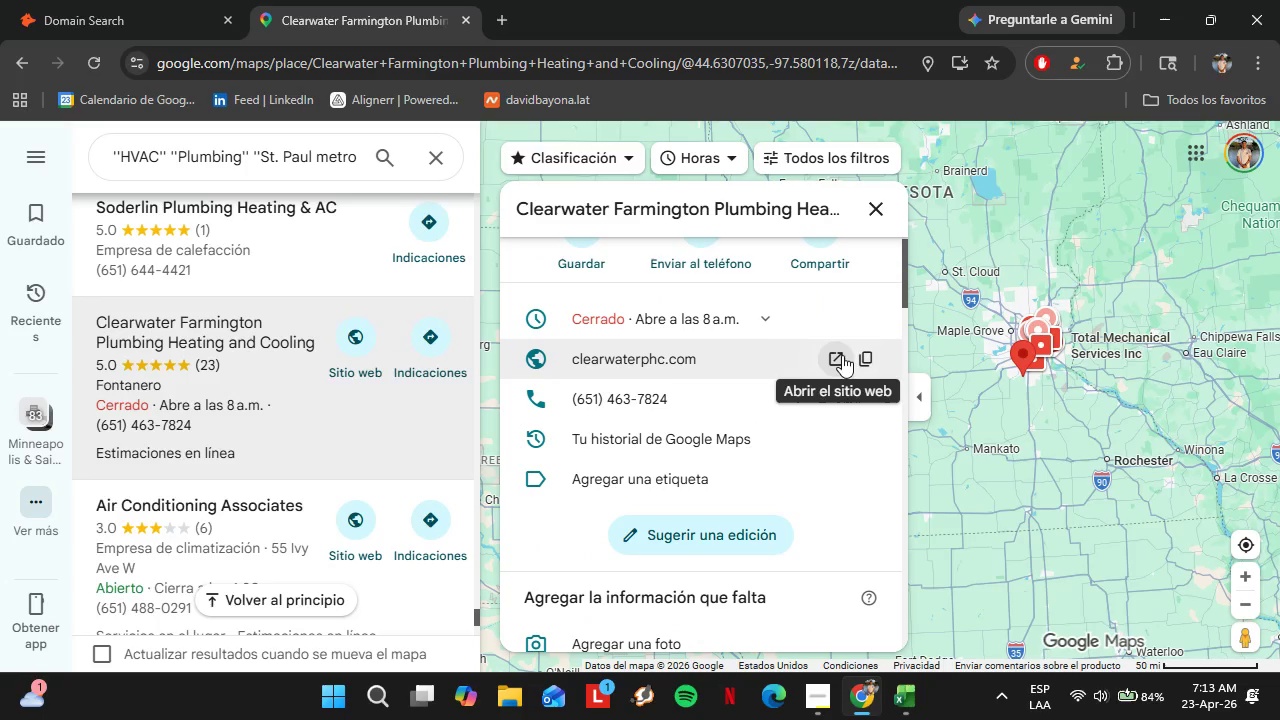 
left_click([865, 355])
 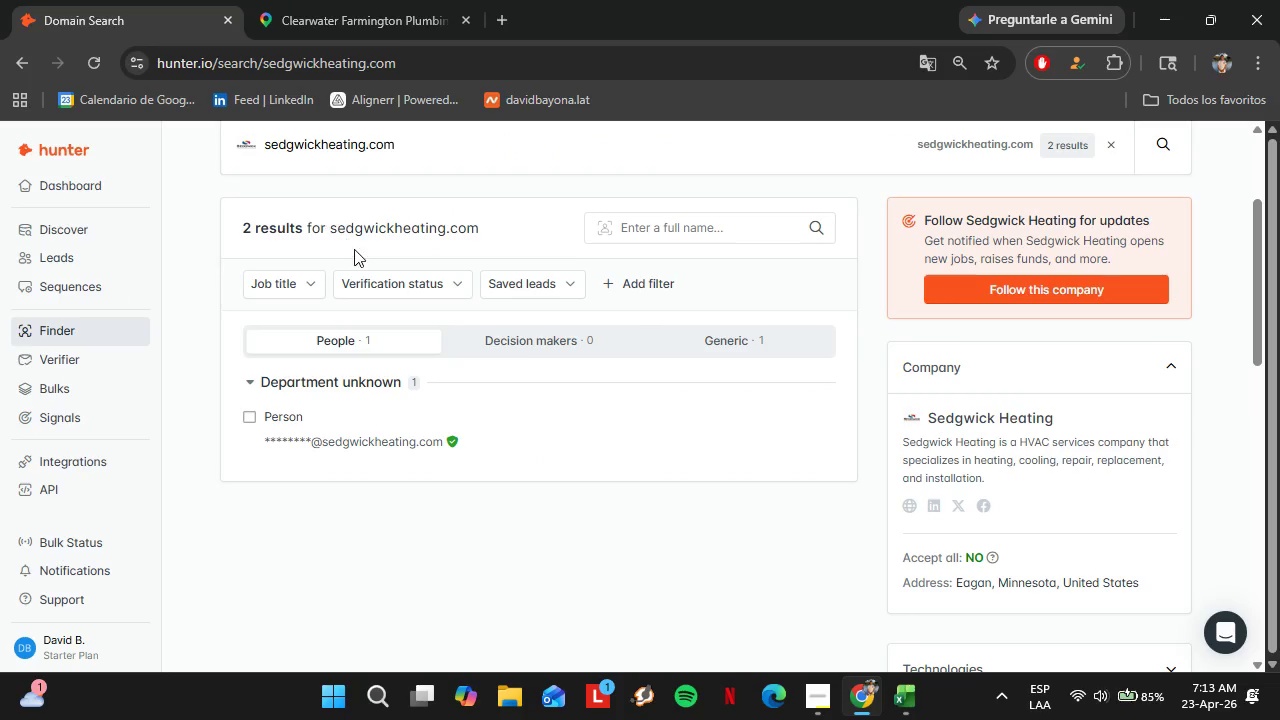 
scroll: coordinate [396, 267], scroll_direction: up, amount: 1.0
 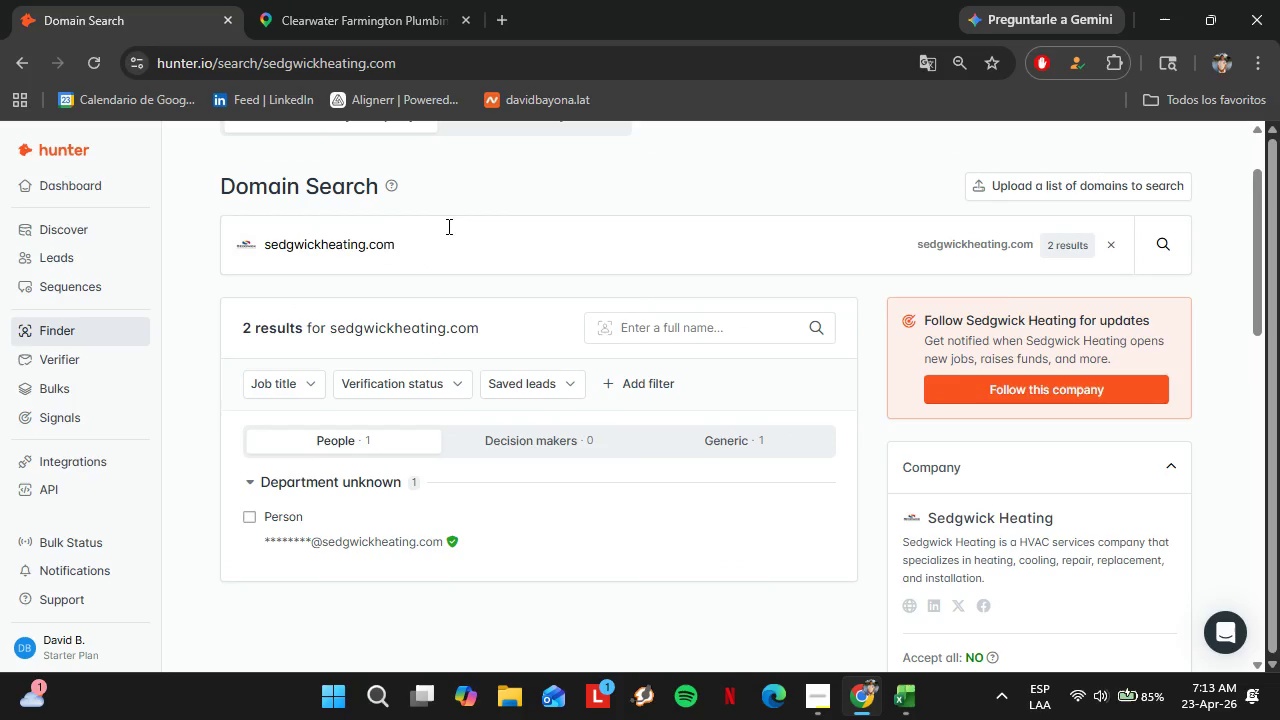 
left_click_drag(start_coordinate=[447, 225], to_coordinate=[86, 241])
 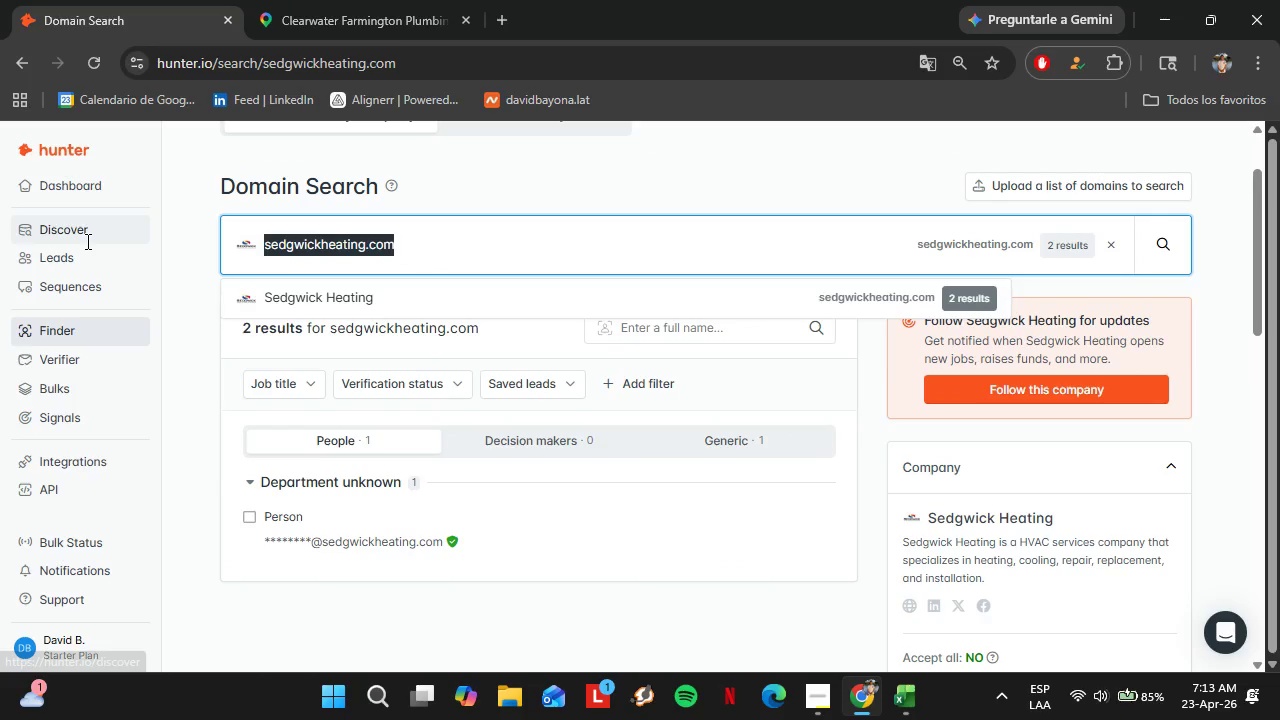 
key(Control+V)
 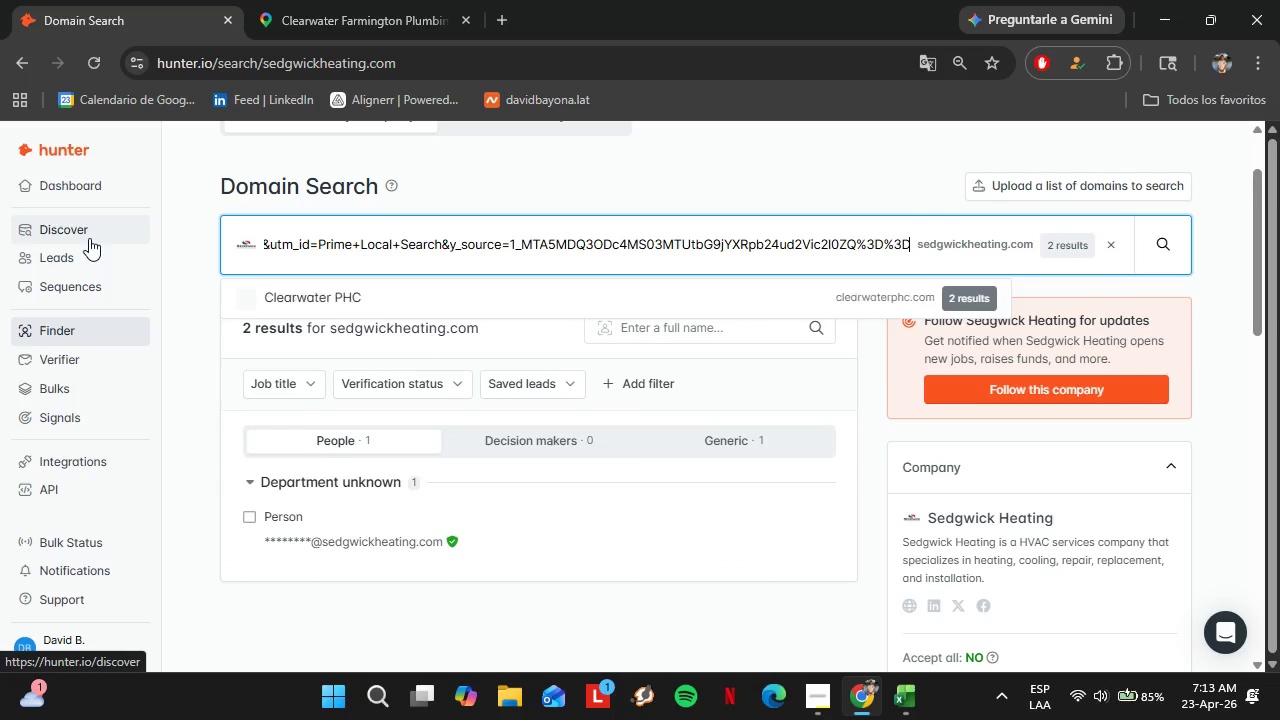 
key(Enter)
 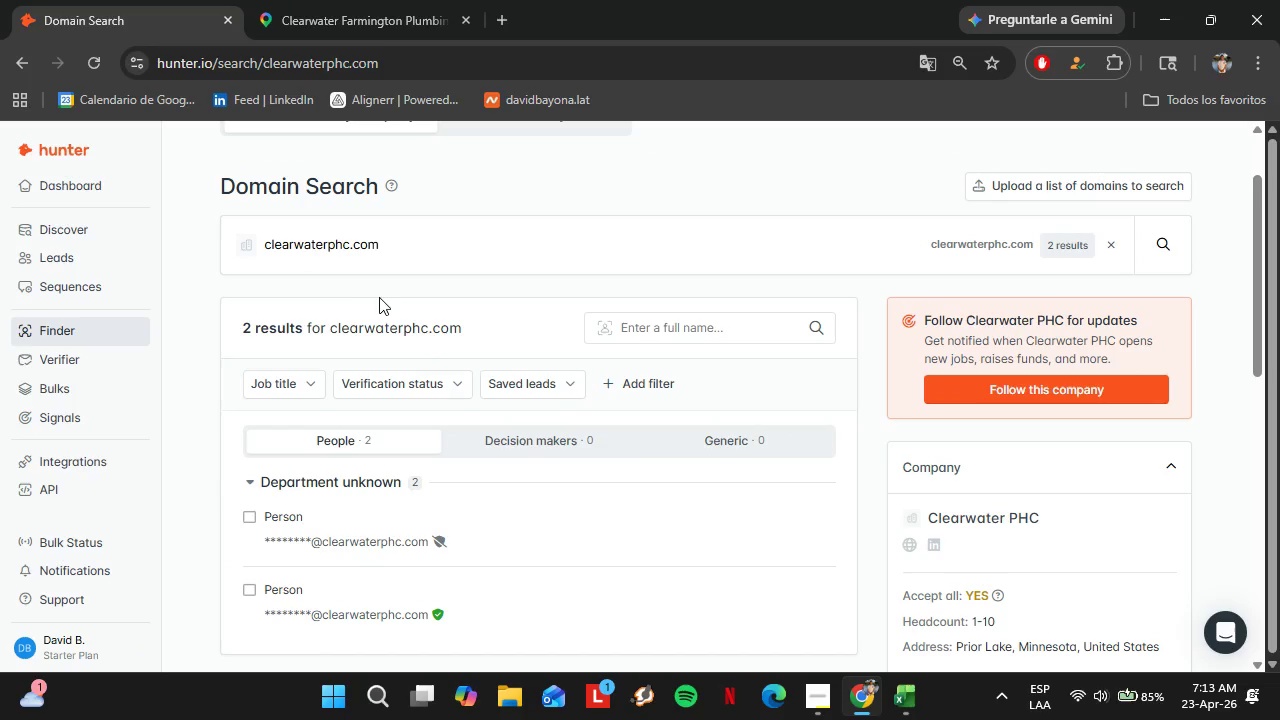 
left_click([352, 0])
 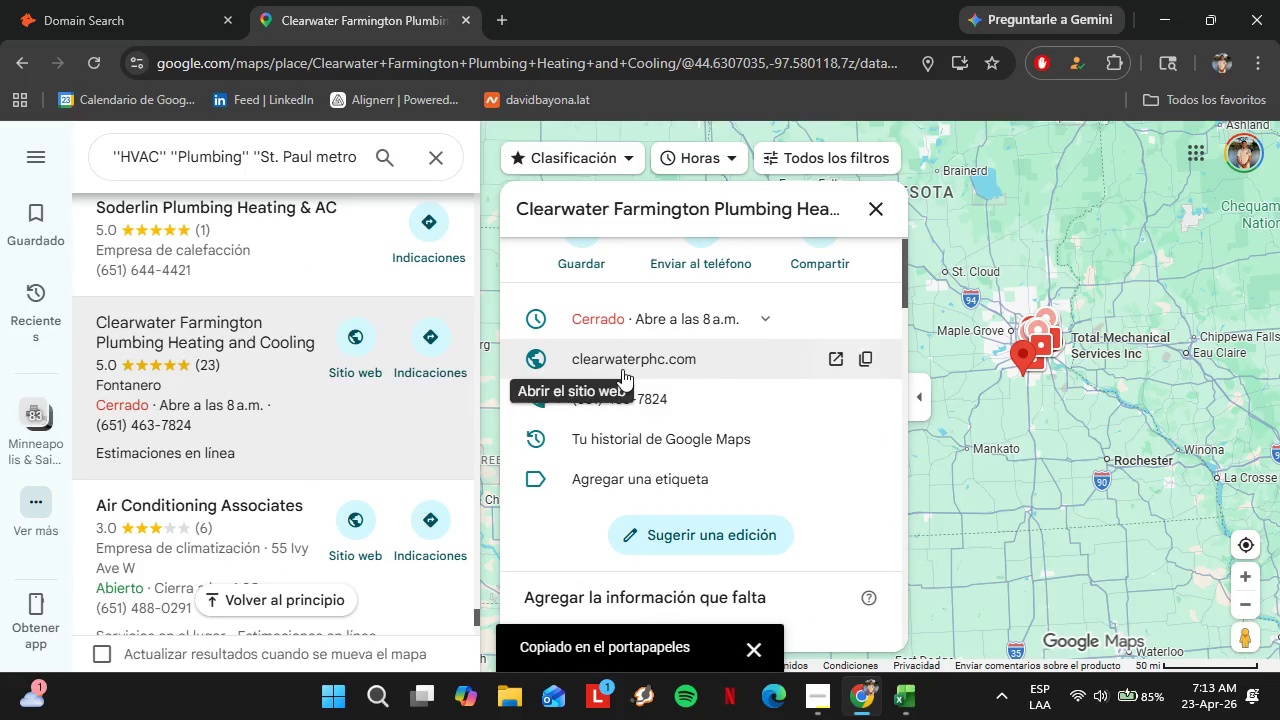 
left_click([622, 367])
 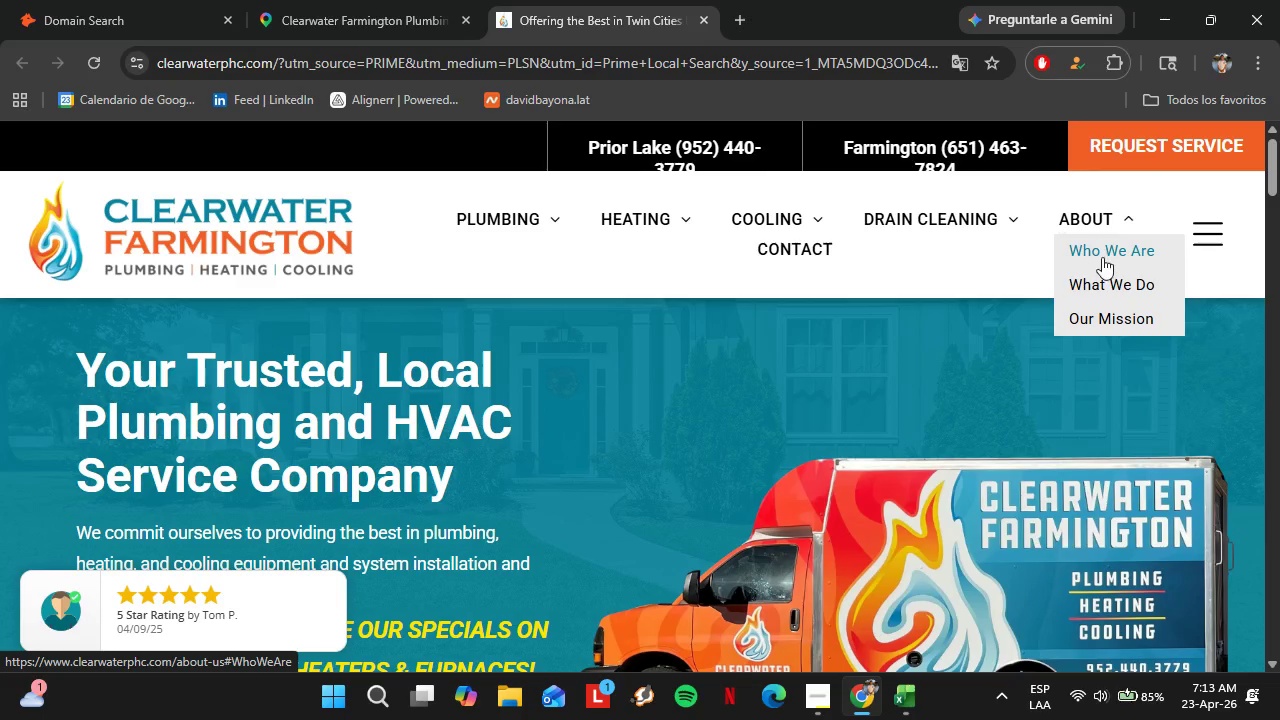 
wait(7.94)
 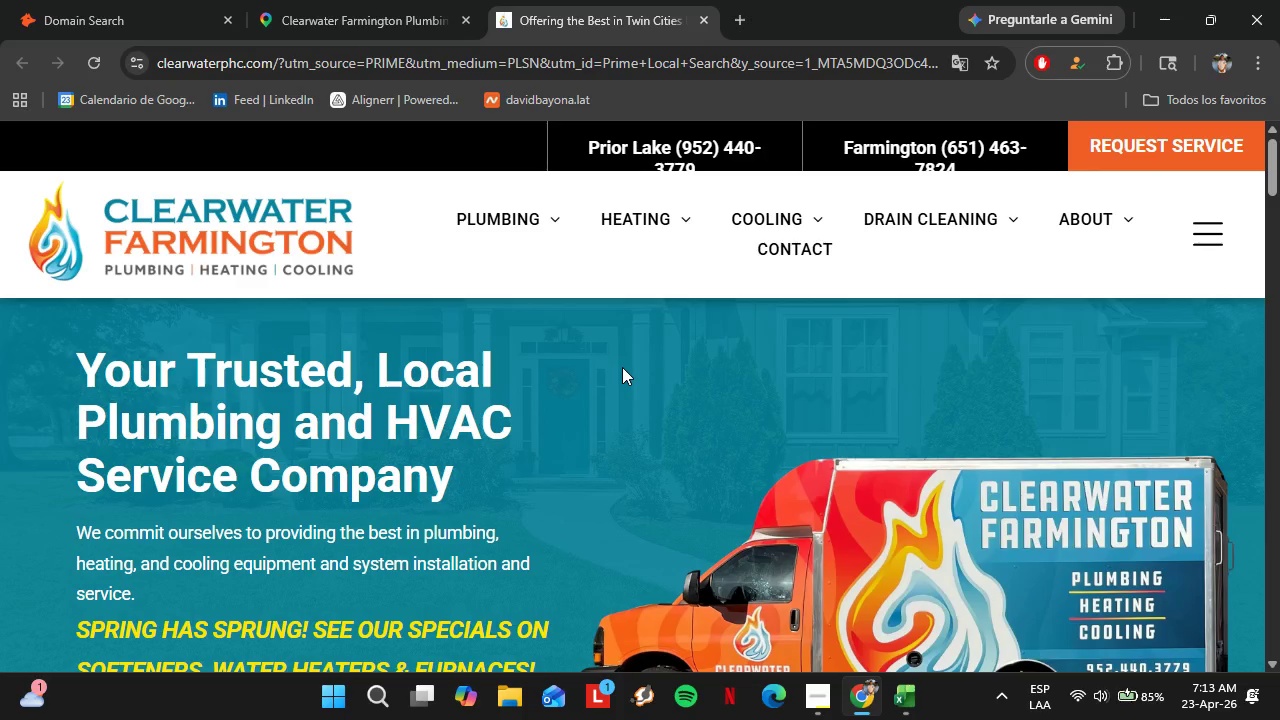 
left_click([1099, 260])
 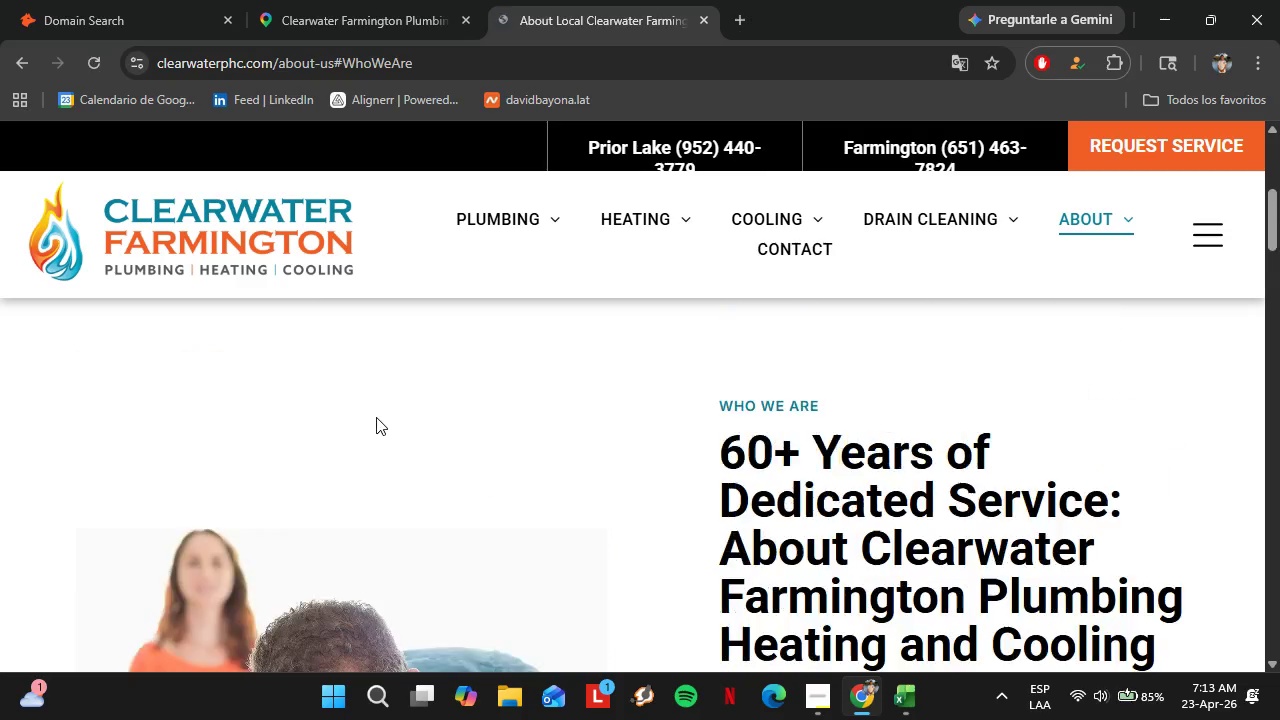 
scroll: coordinate [733, 440], scroll_direction: down, amount: 13.0
 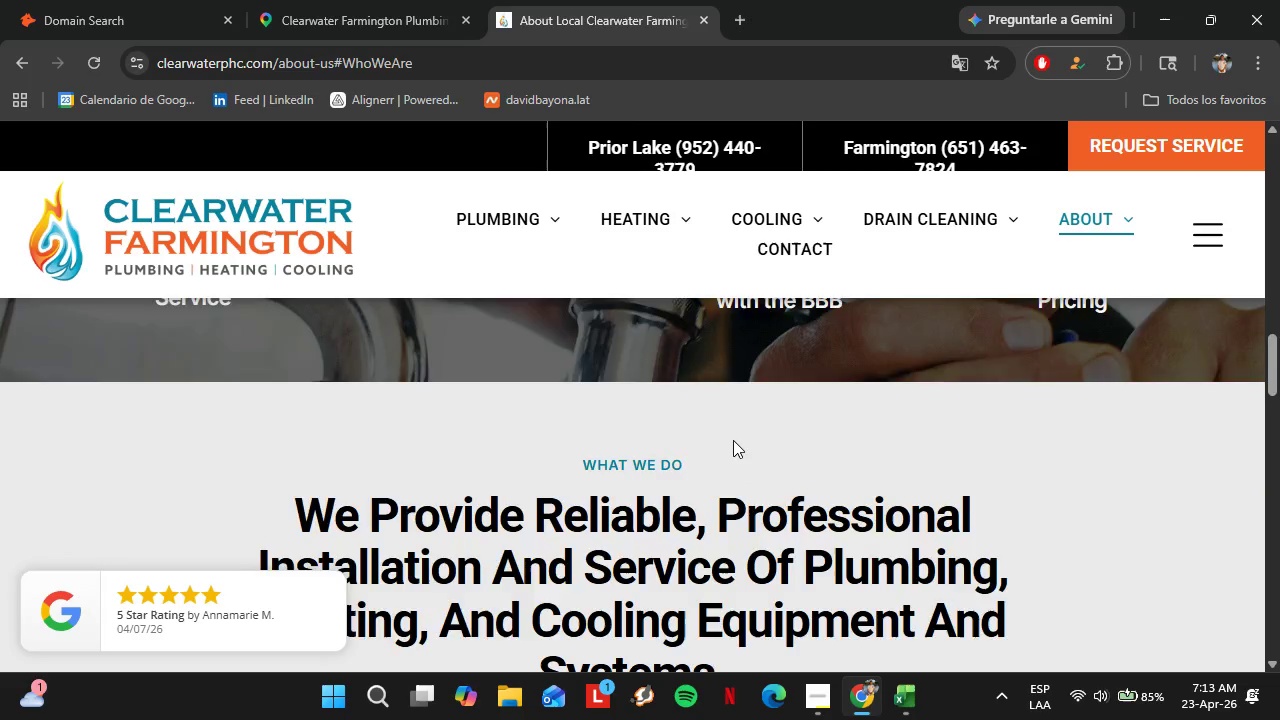 
scroll: coordinate [733, 440], scroll_direction: up, amount: 3.0
 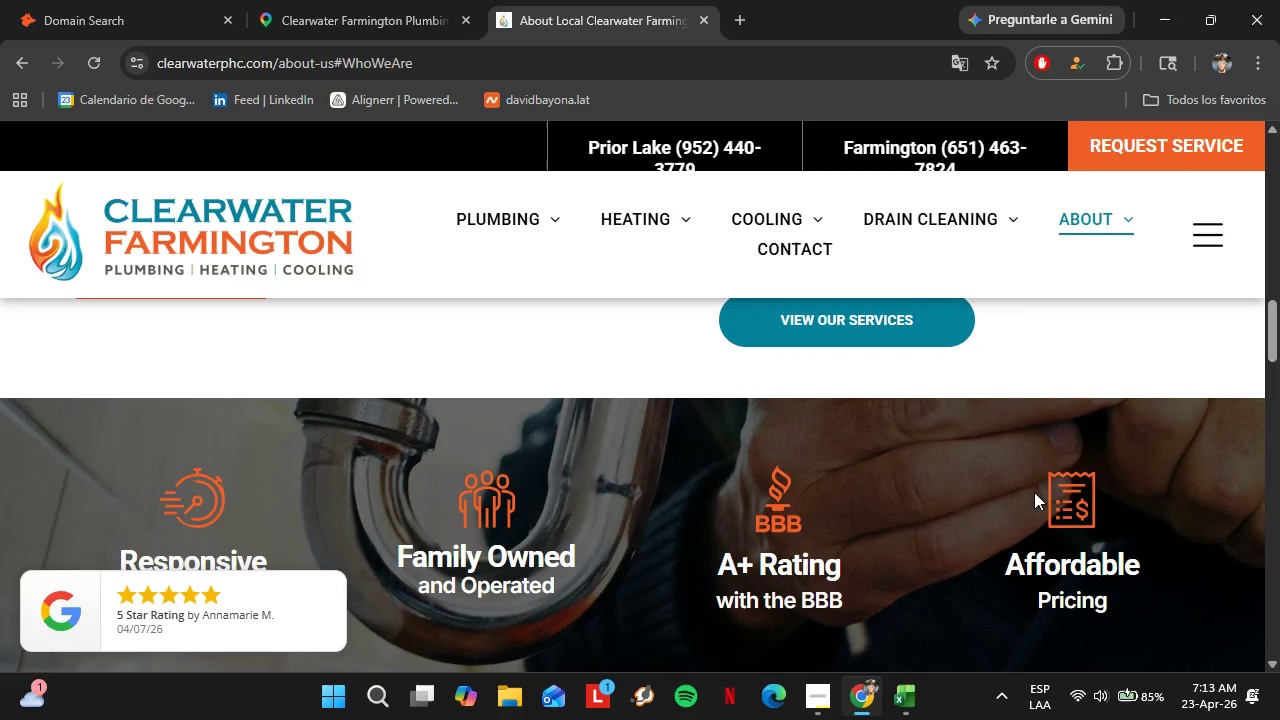 
scroll: coordinate [655, 501], scroll_direction: down, amount: 18.0
 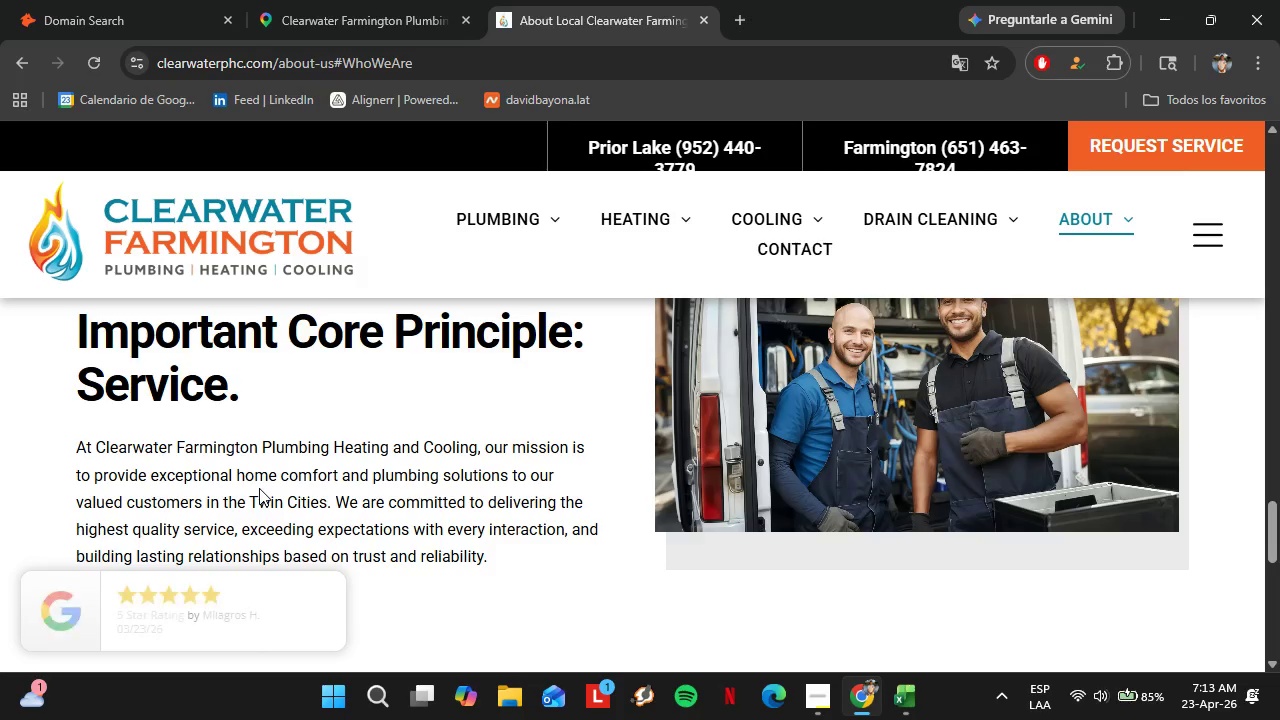 
scroll: coordinate [260, 487], scroll_direction: up, amount: 2.0
 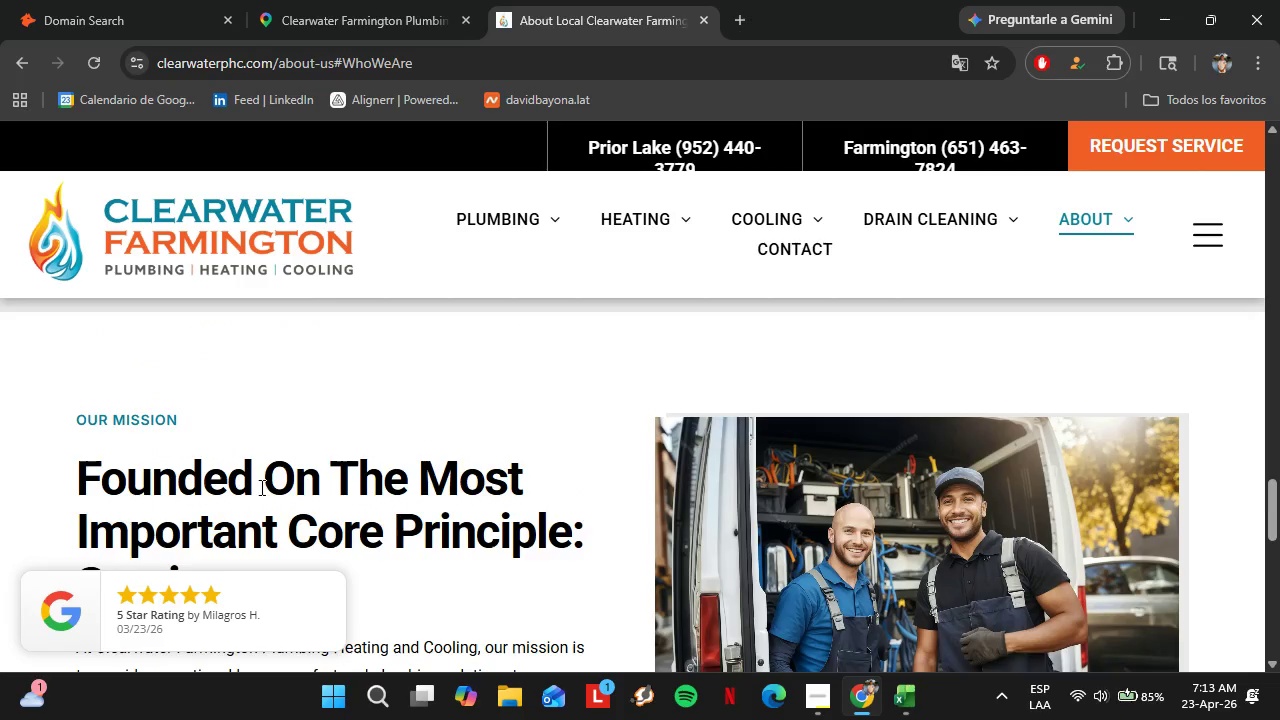 
scroll: coordinate [260, 487], scroll_direction: down, amount: 4.0
 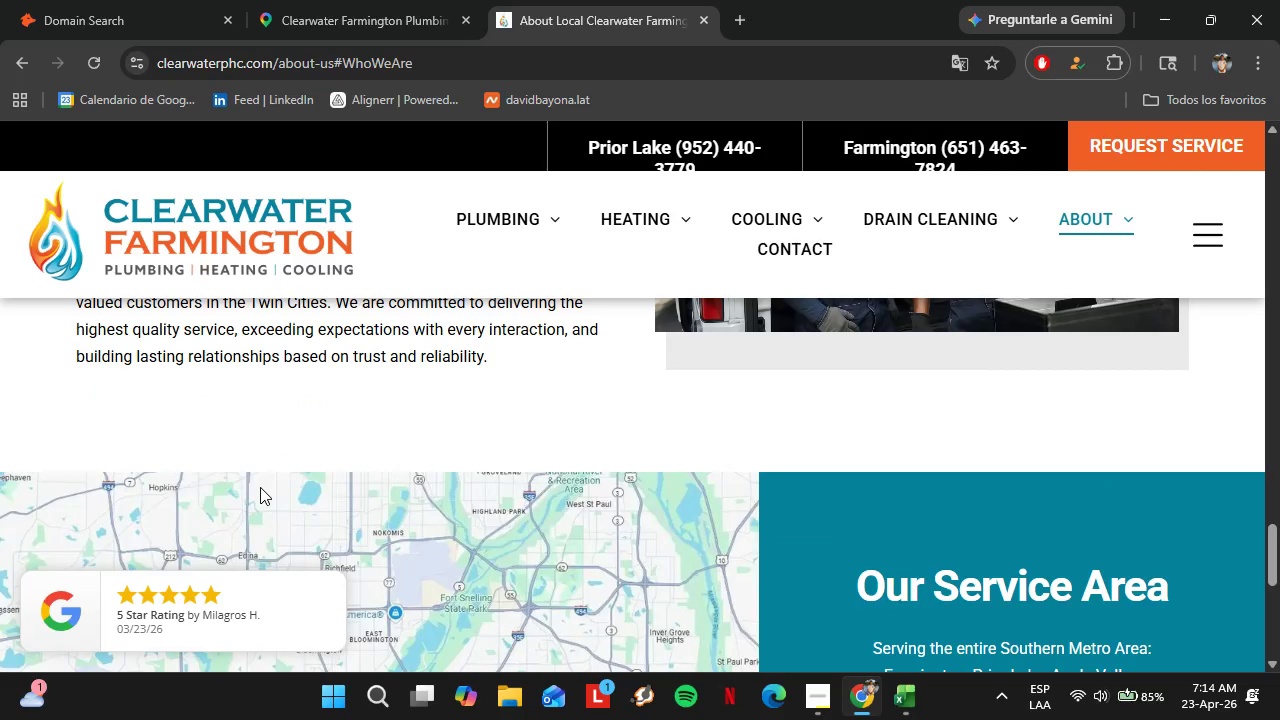 
scroll: coordinate [260, 487], scroll_direction: up, amount: 1.0
 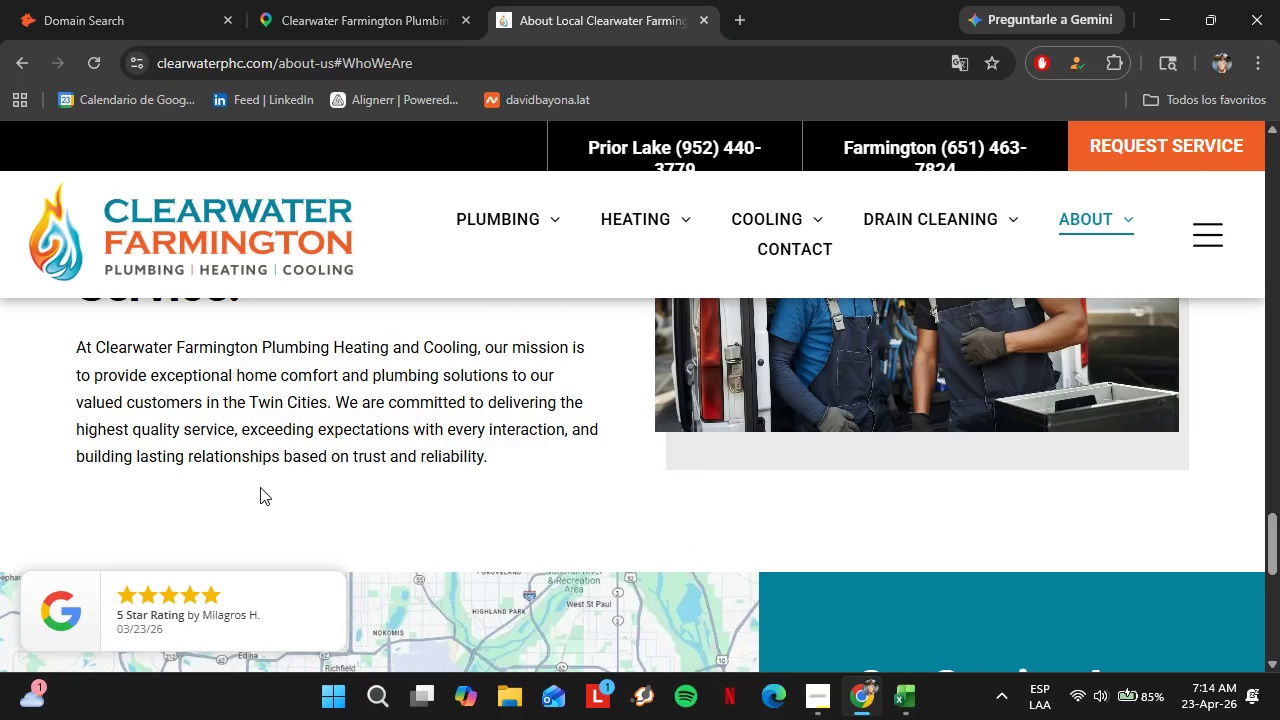 
scroll: coordinate [500, 433], scroll_direction: down, amount: 10.0
 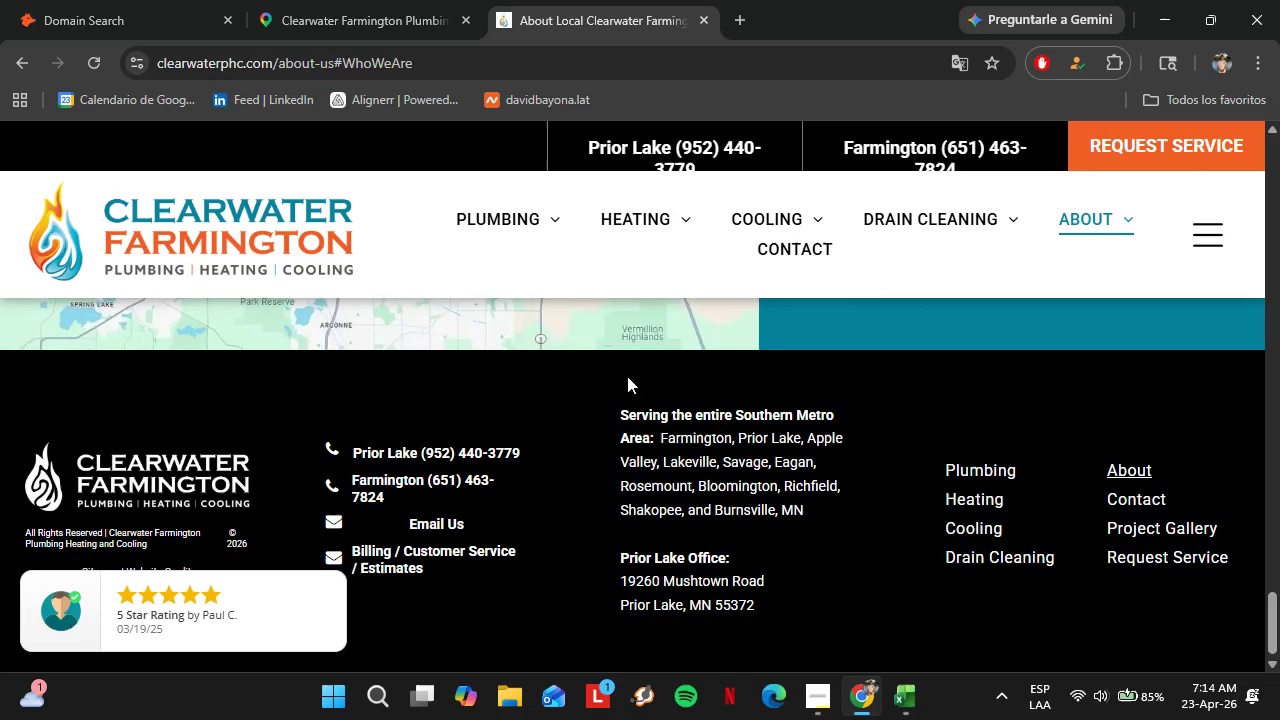 
scroll: coordinate [610, 387], scroll_direction: up, amount: 4.0
 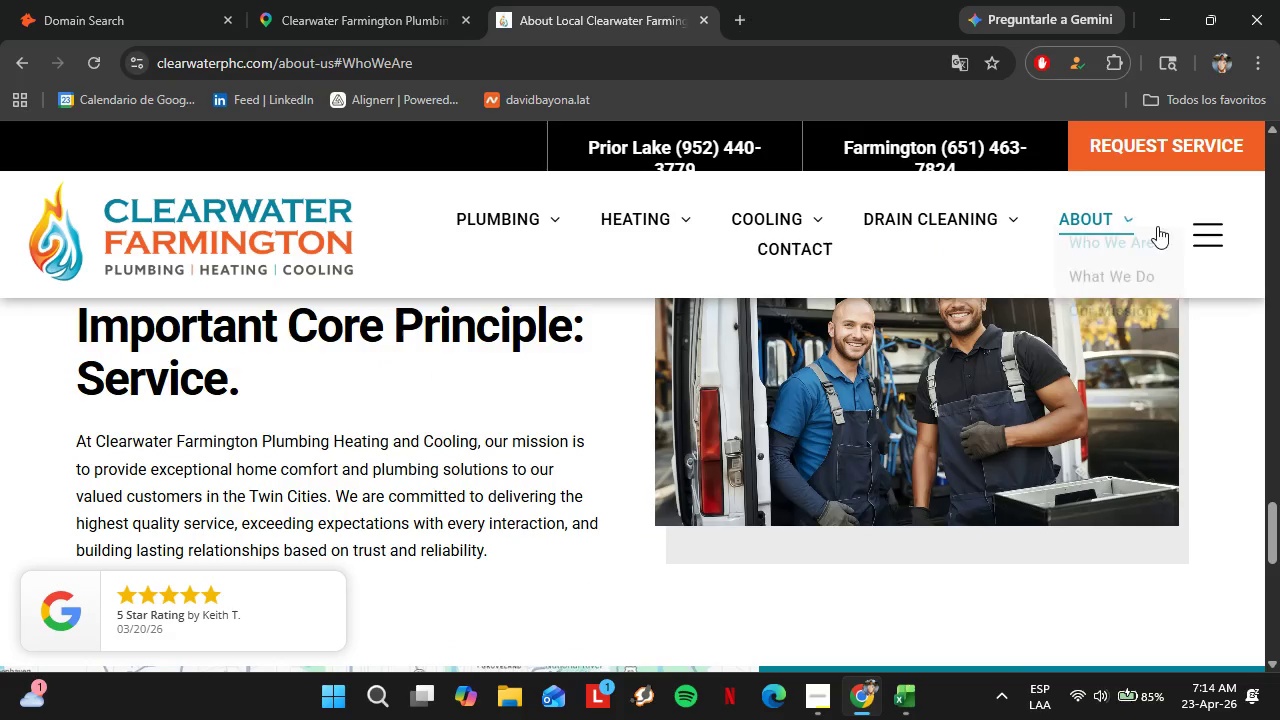 
left_click([1205, 240])
 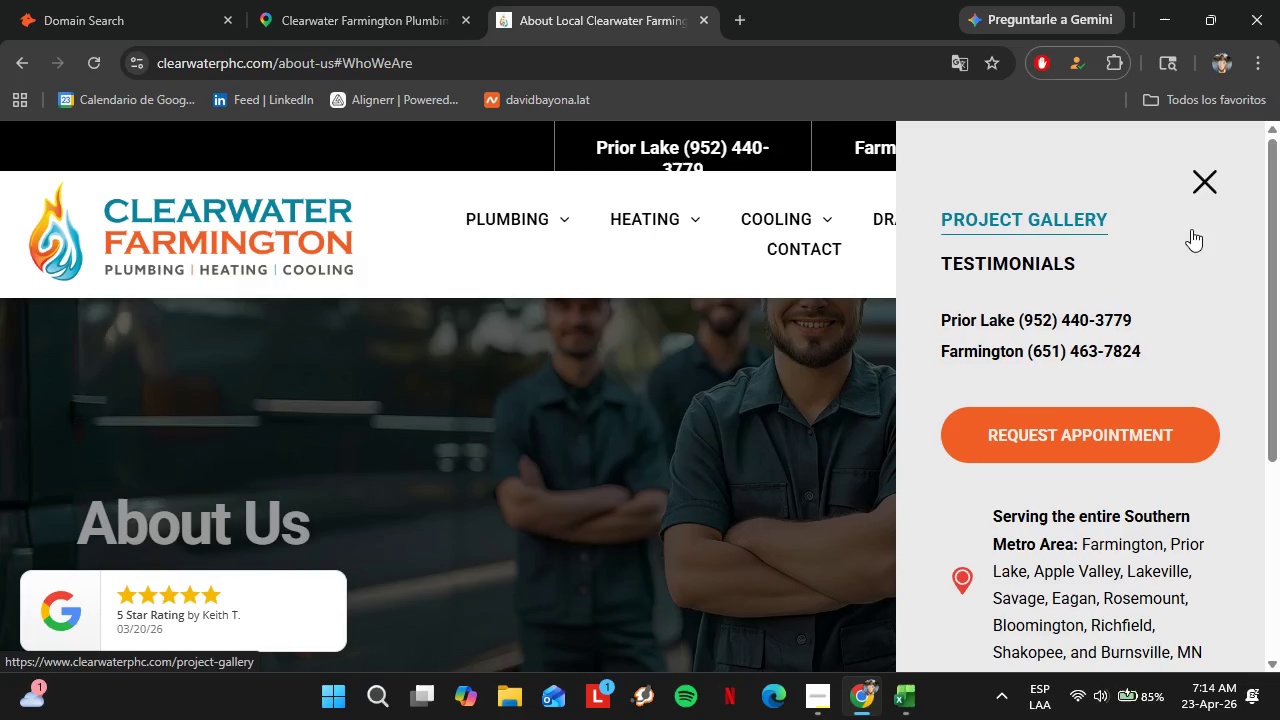 
scroll: coordinate [1045, 401], scroll_direction: down, amount: 4.0
 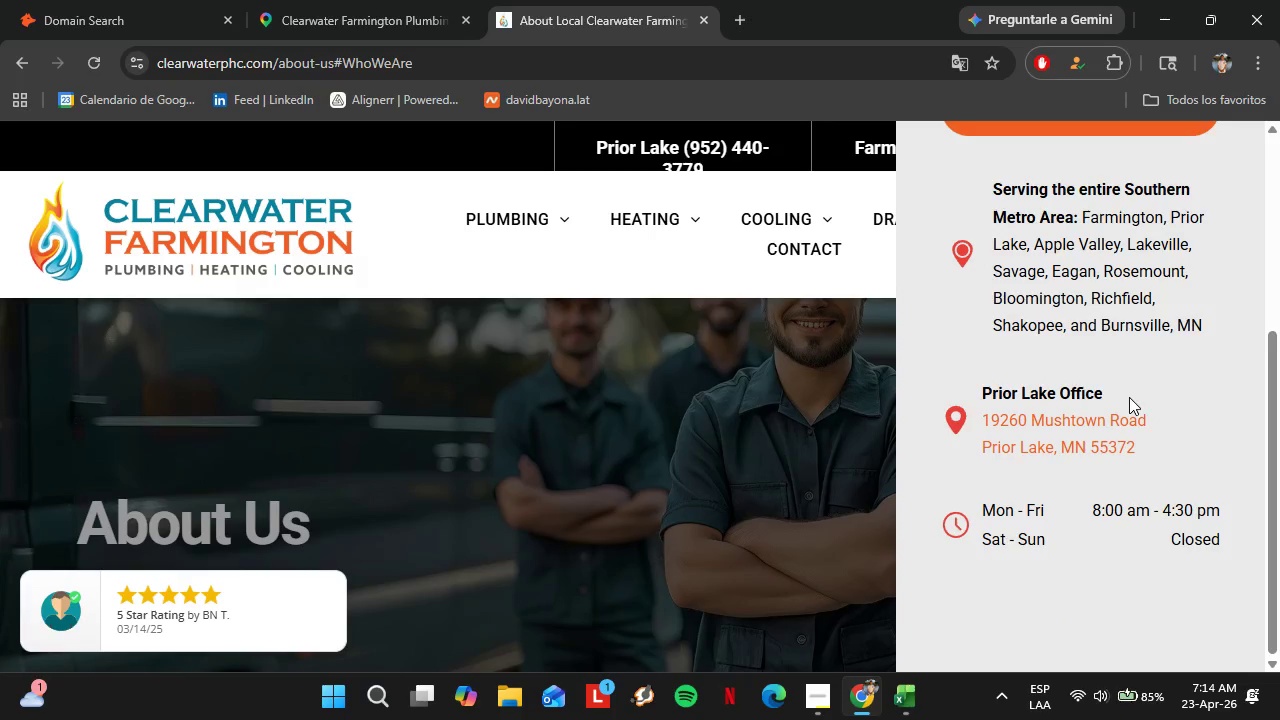 
scroll: coordinate [1129, 397], scroll_direction: up, amount: 5.0
 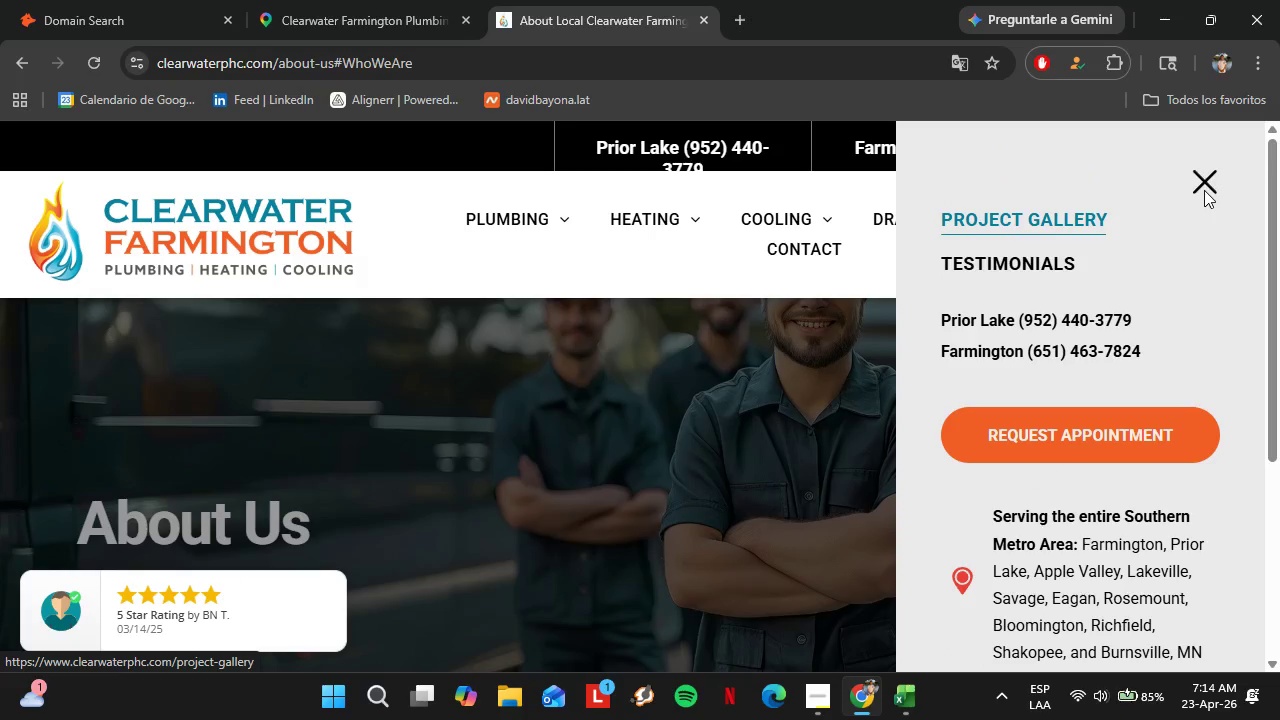 
left_click([1206, 183])
 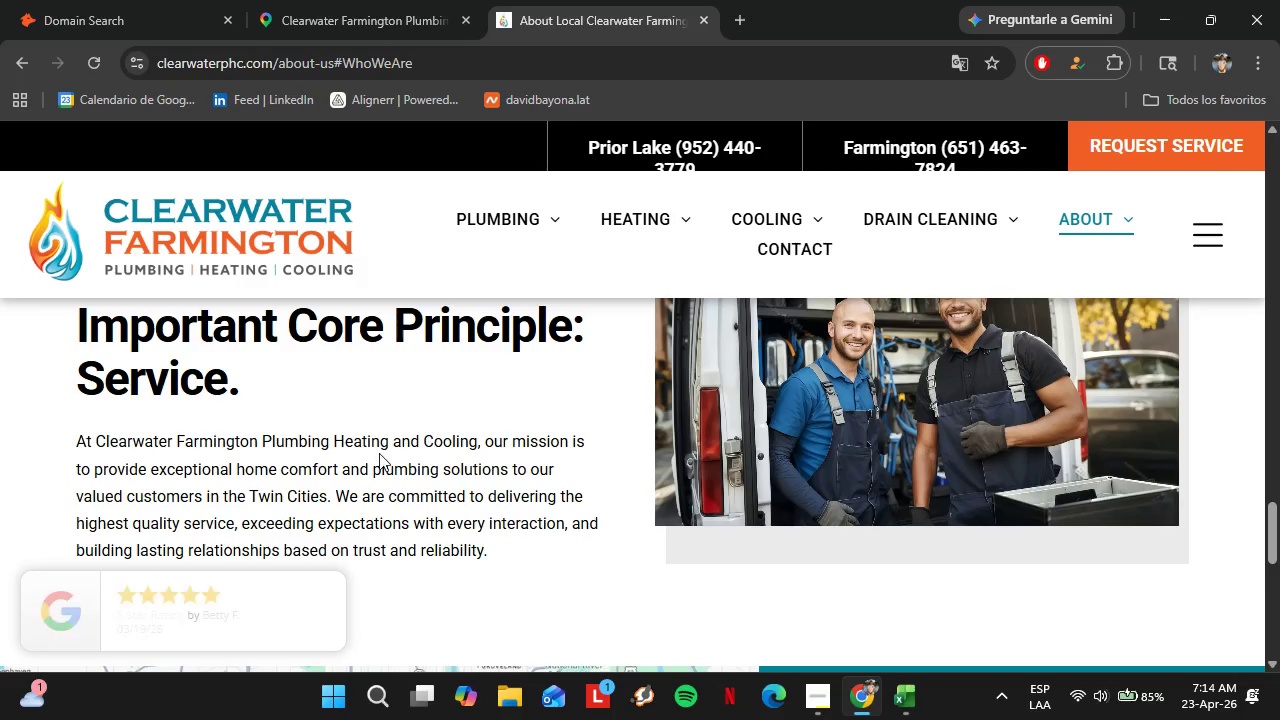 
scroll: coordinate [379, 453], scroll_direction: up, amount: 11.0
 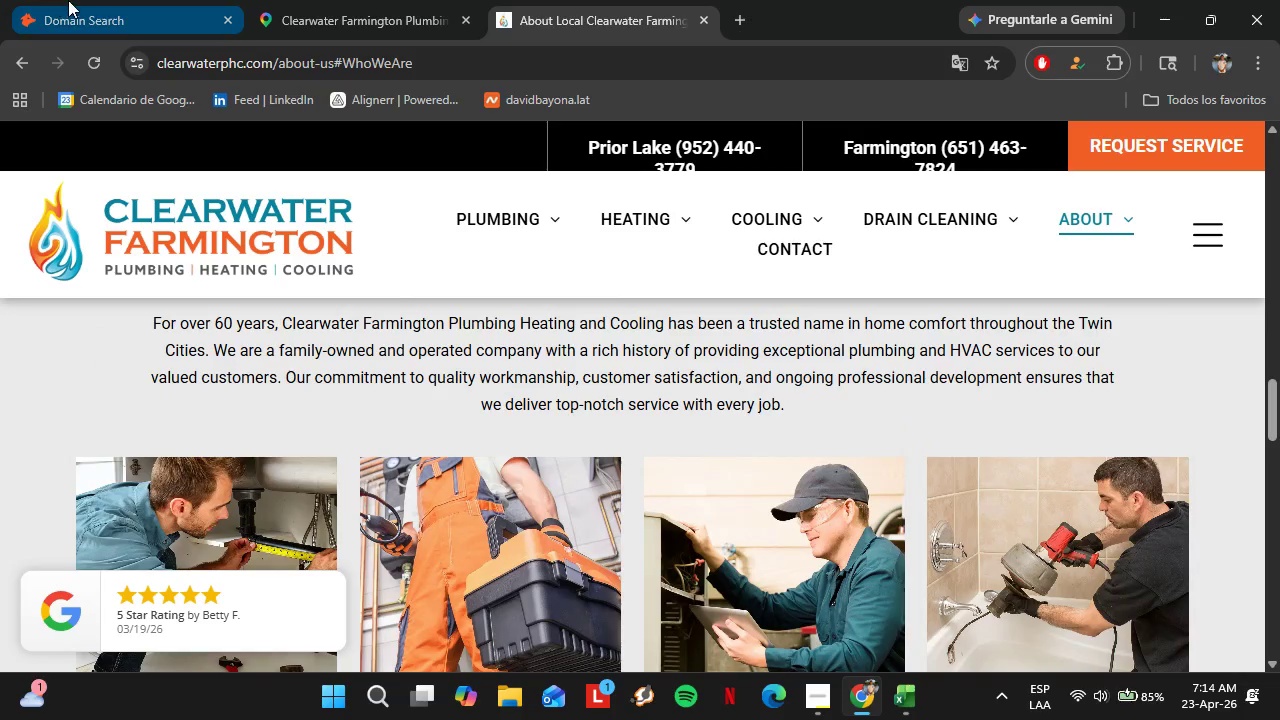 
left_click([68, 0])
 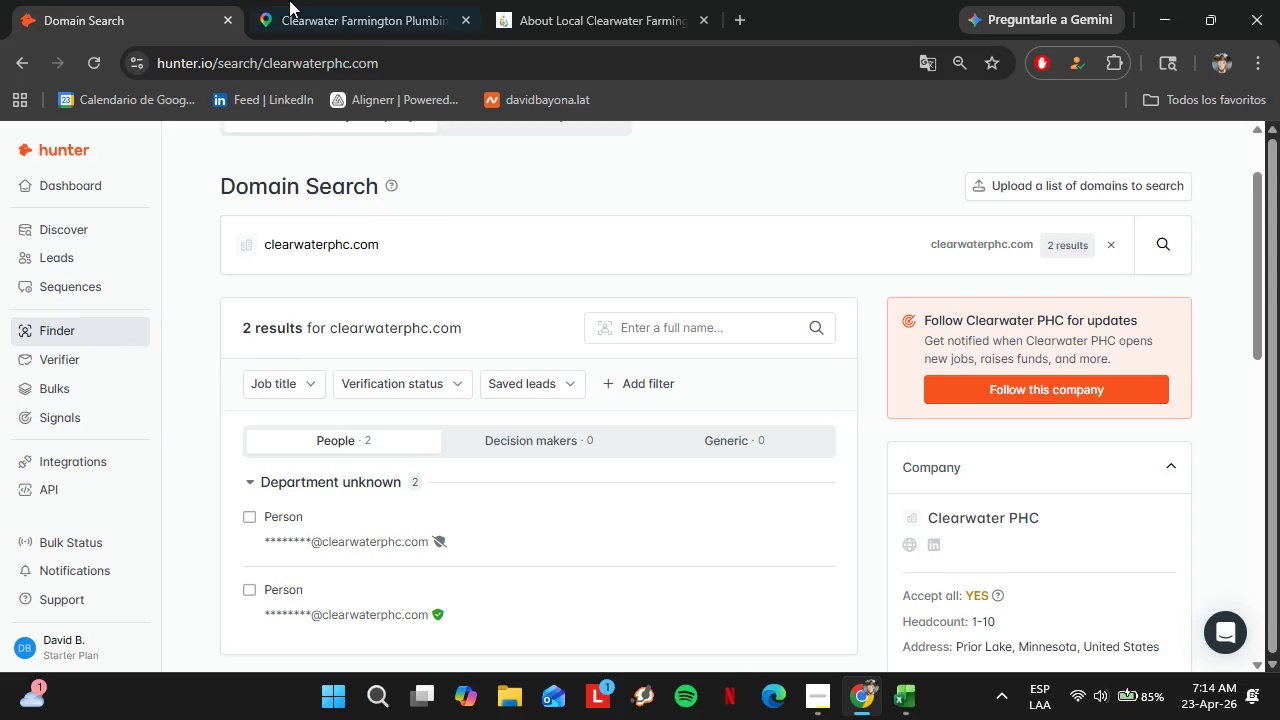 
left_click([286, 0])
 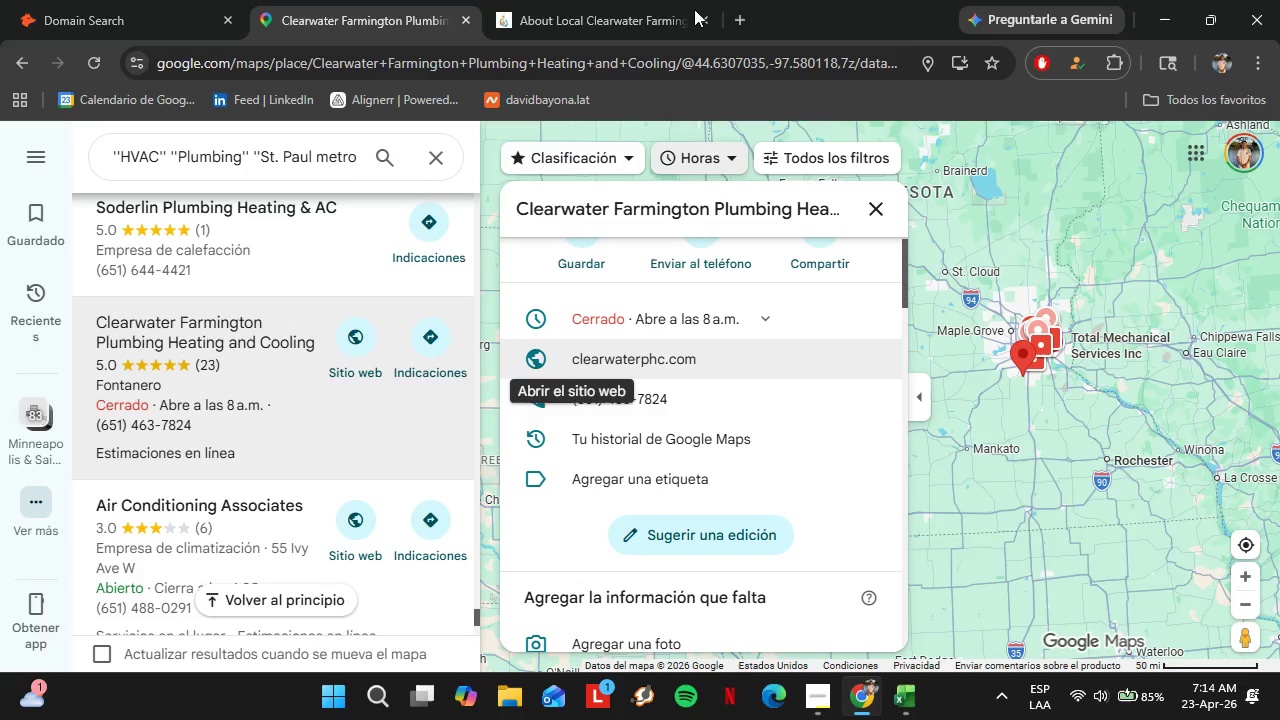 
left_click([616, 0])
 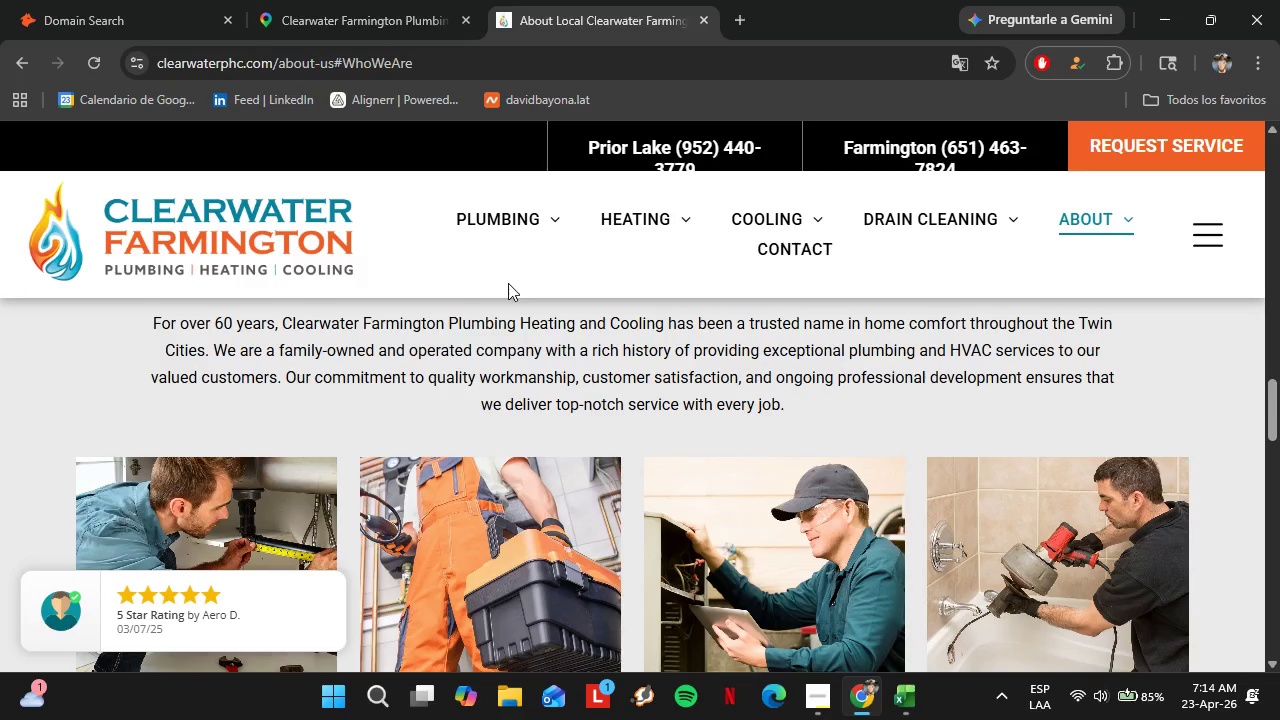 
left_click([260, 0])
 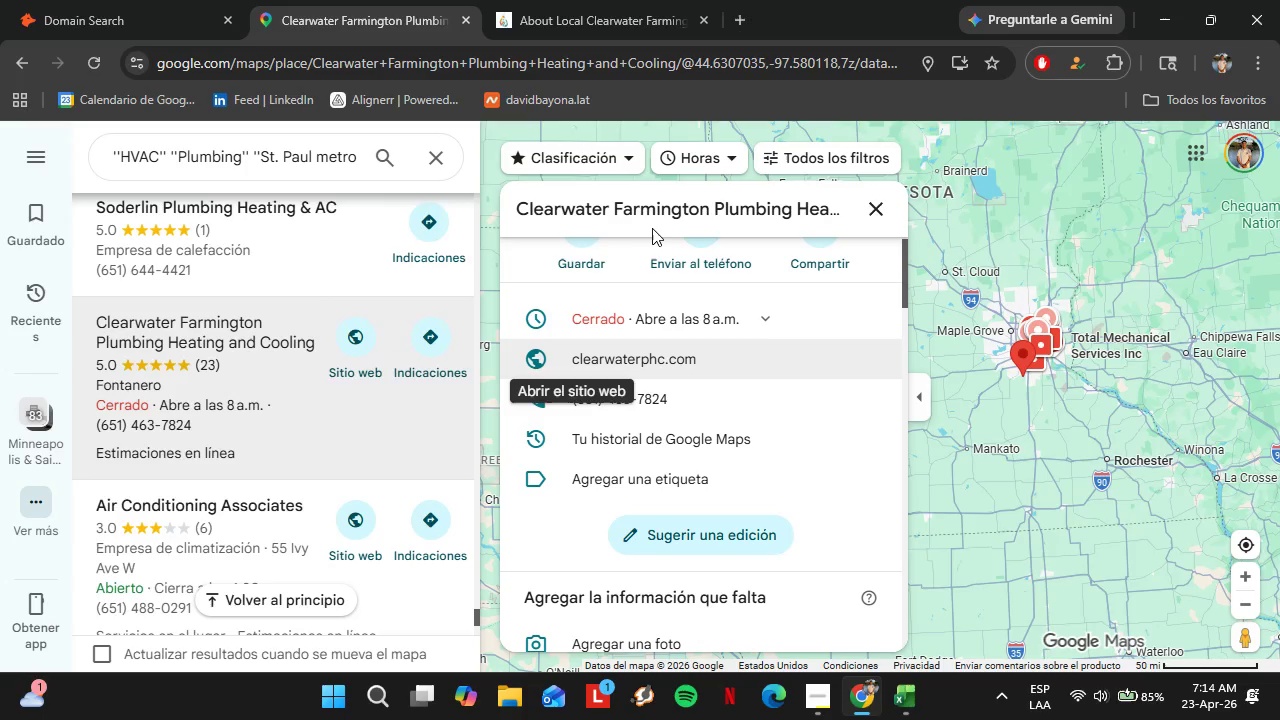 
left_click([652, 227])
 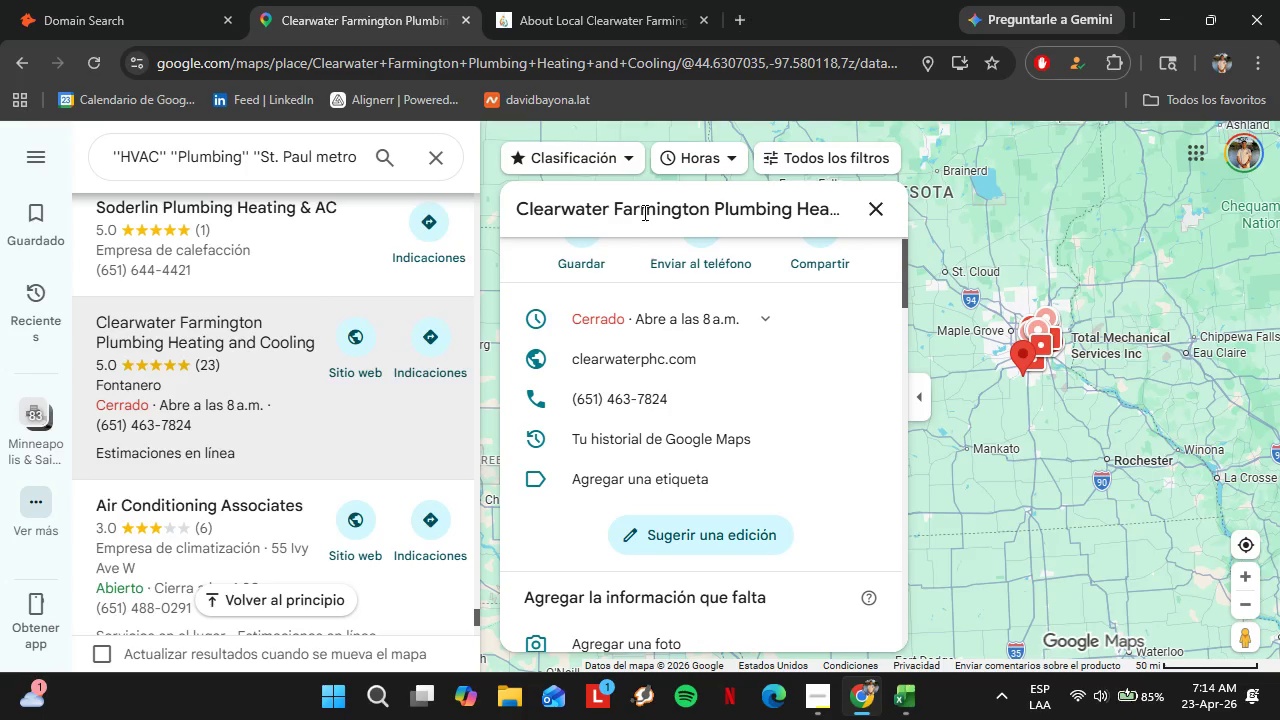 
double_click([643, 212])
 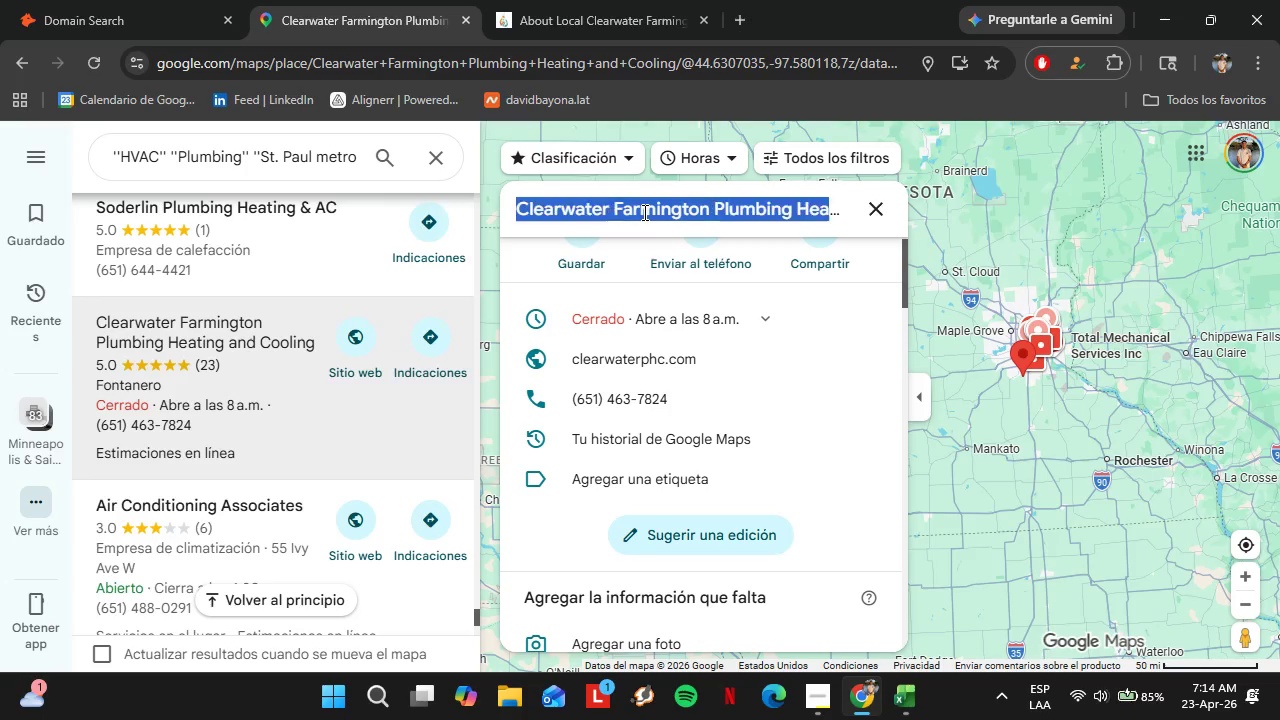 
triple_click([643, 212])
 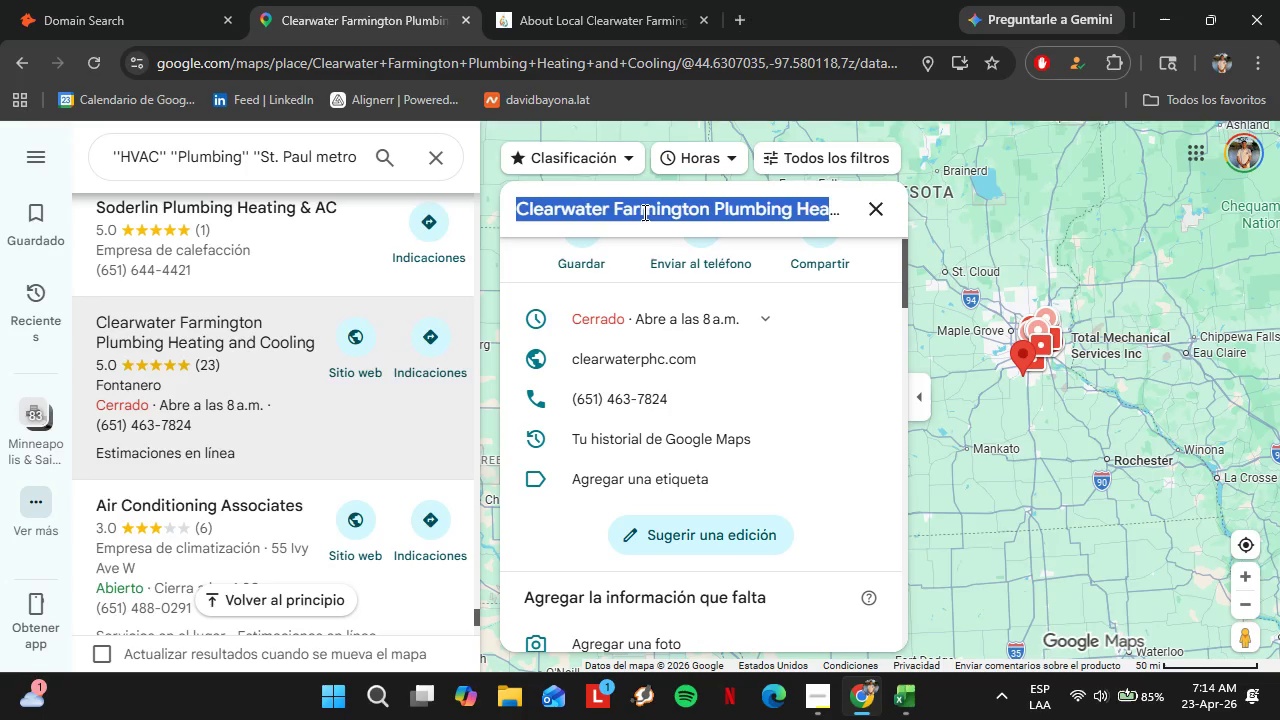 
triple_click([643, 212])
 